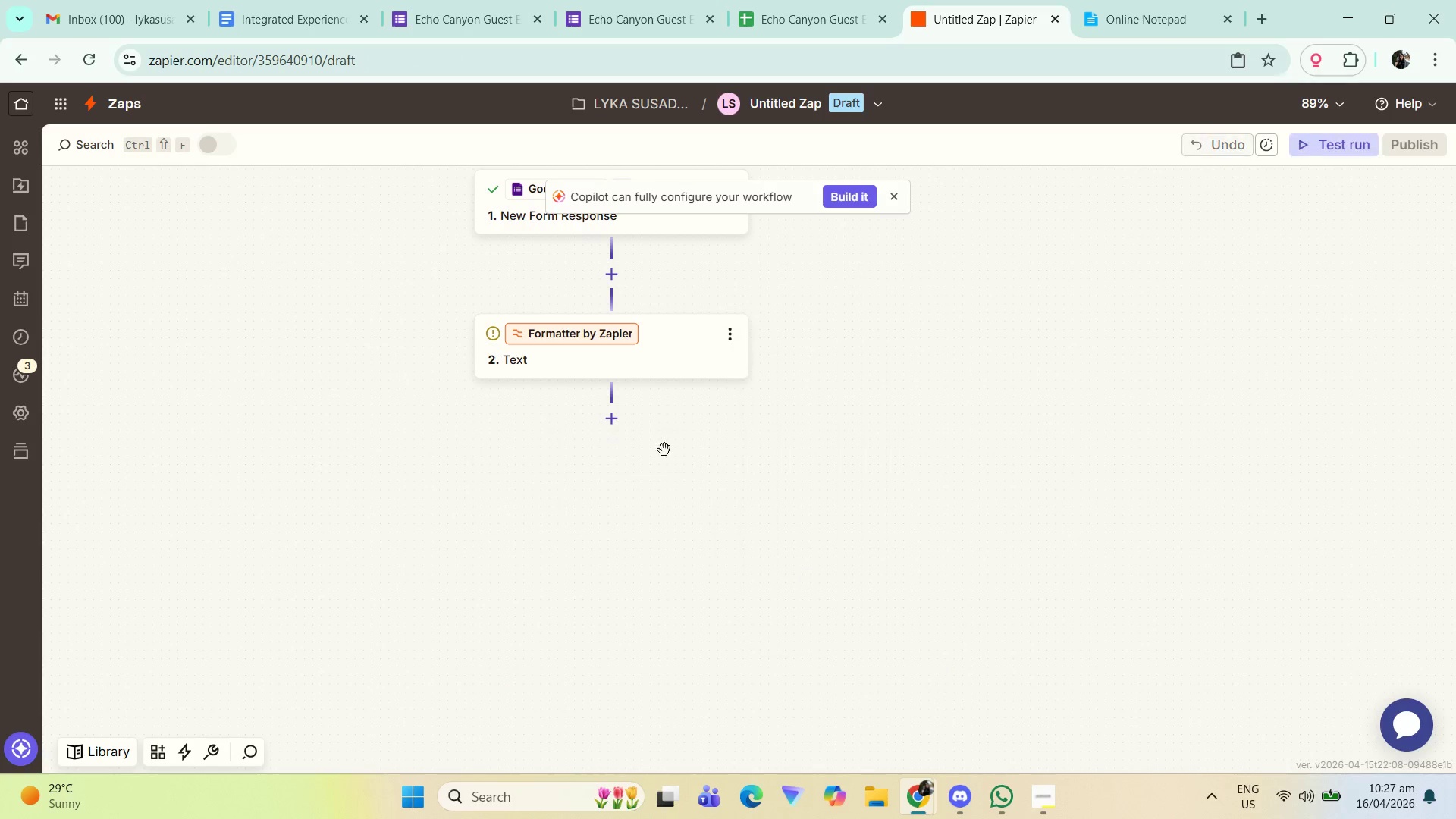 
left_click([728, 334])
 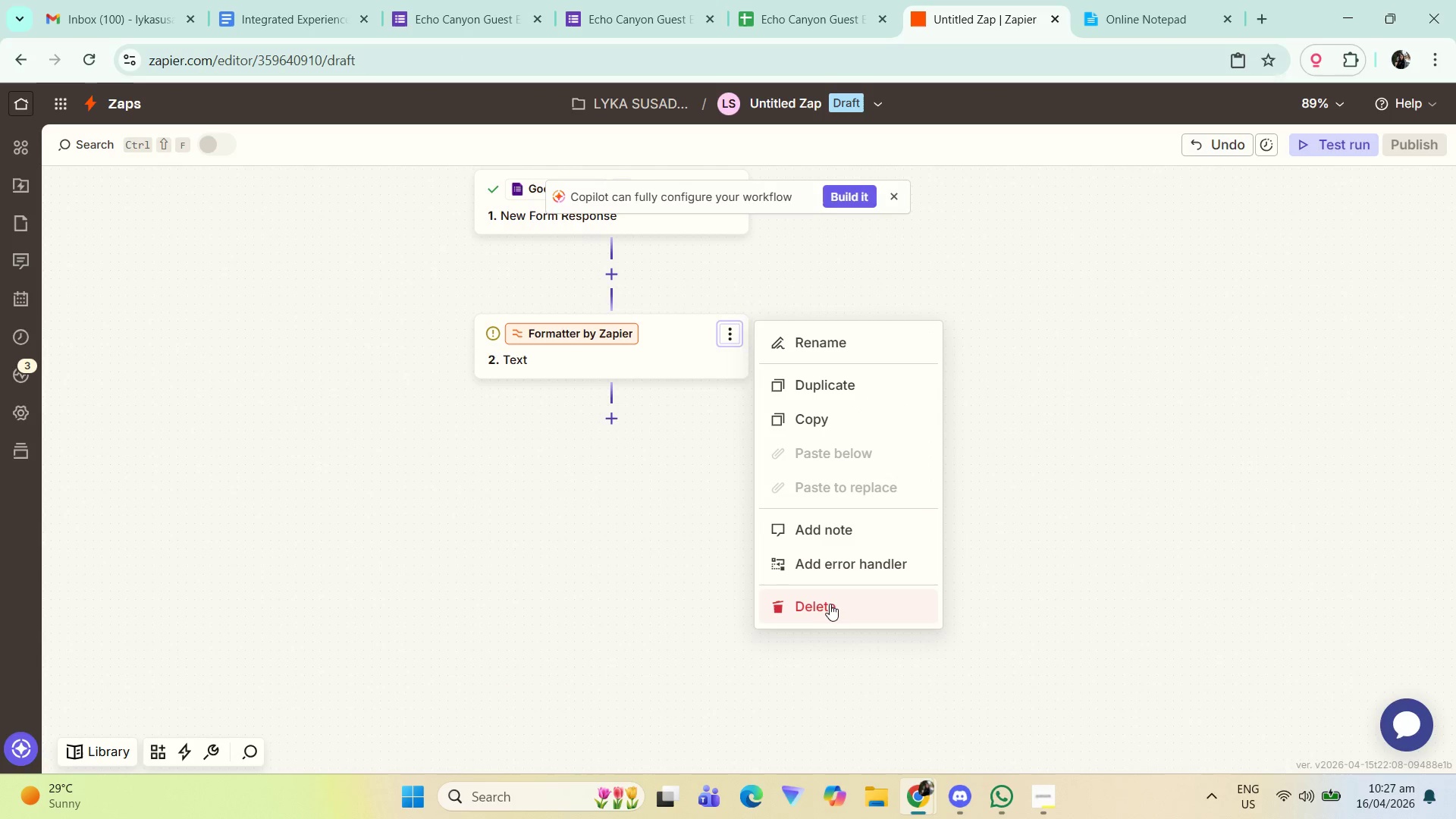 
double_click([844, 597])
 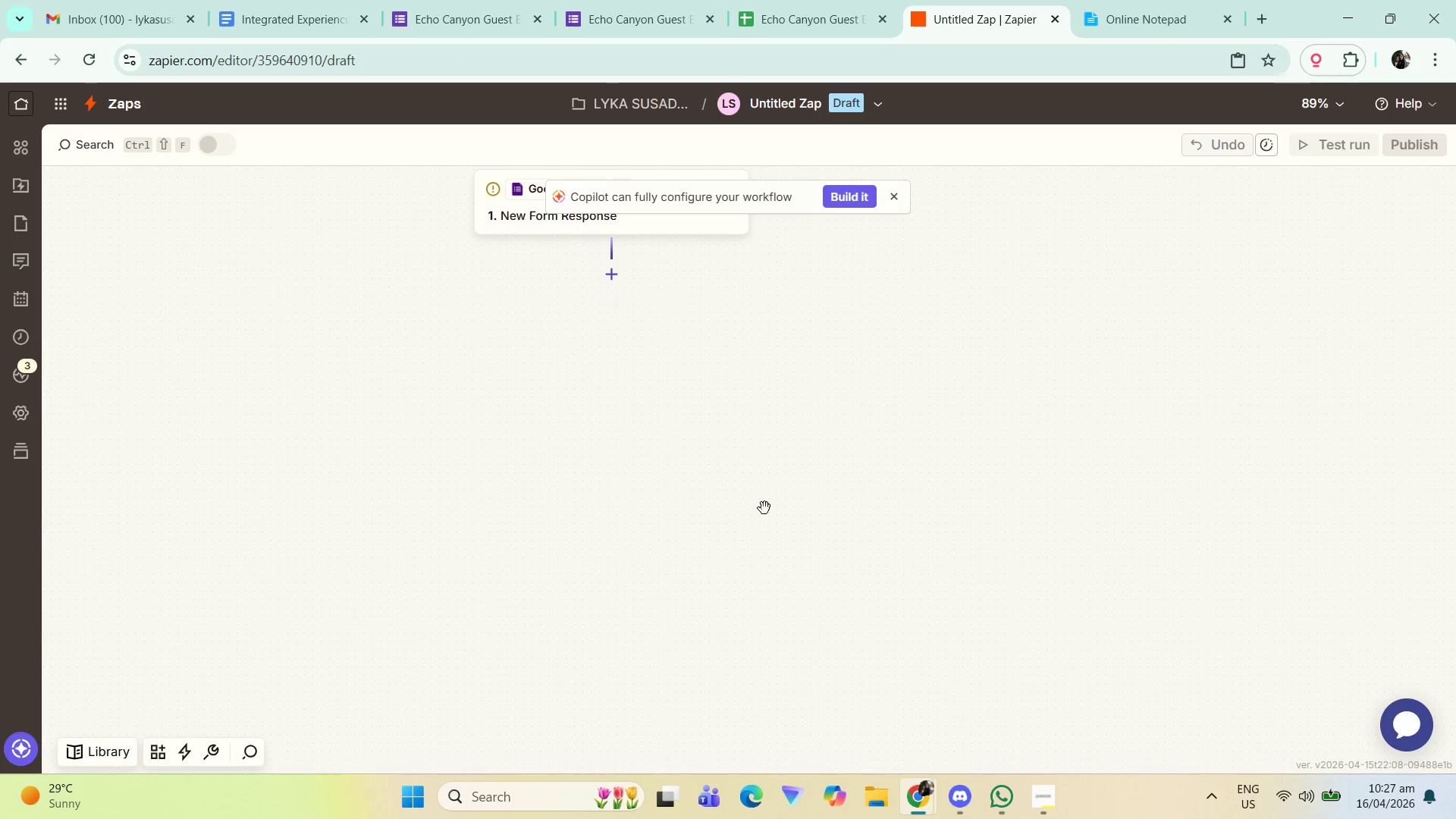 
left_click_drag(start_coordinate=[799, 410], to_coordinate=[912, 602])
 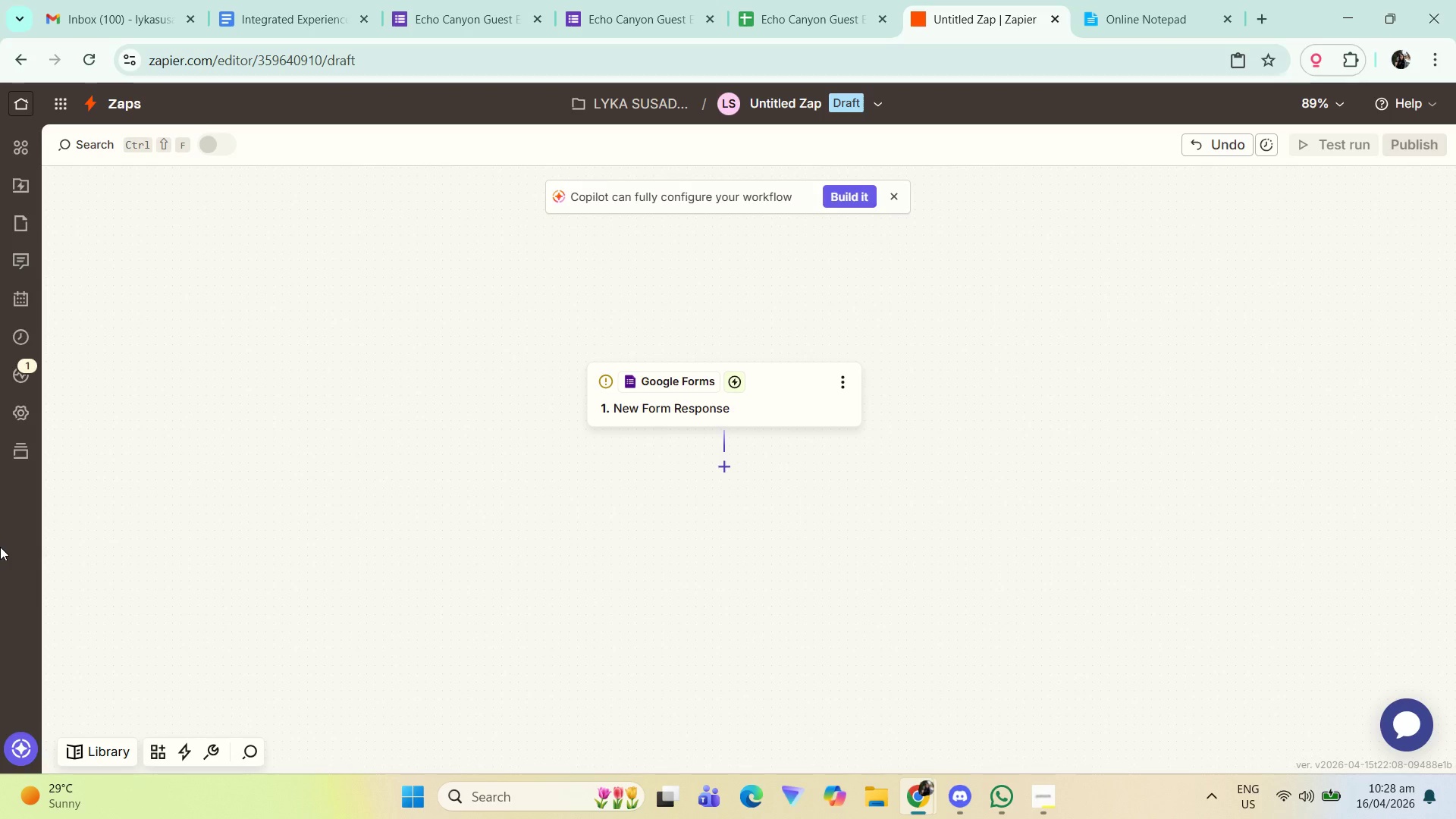 
wait(48.78)
 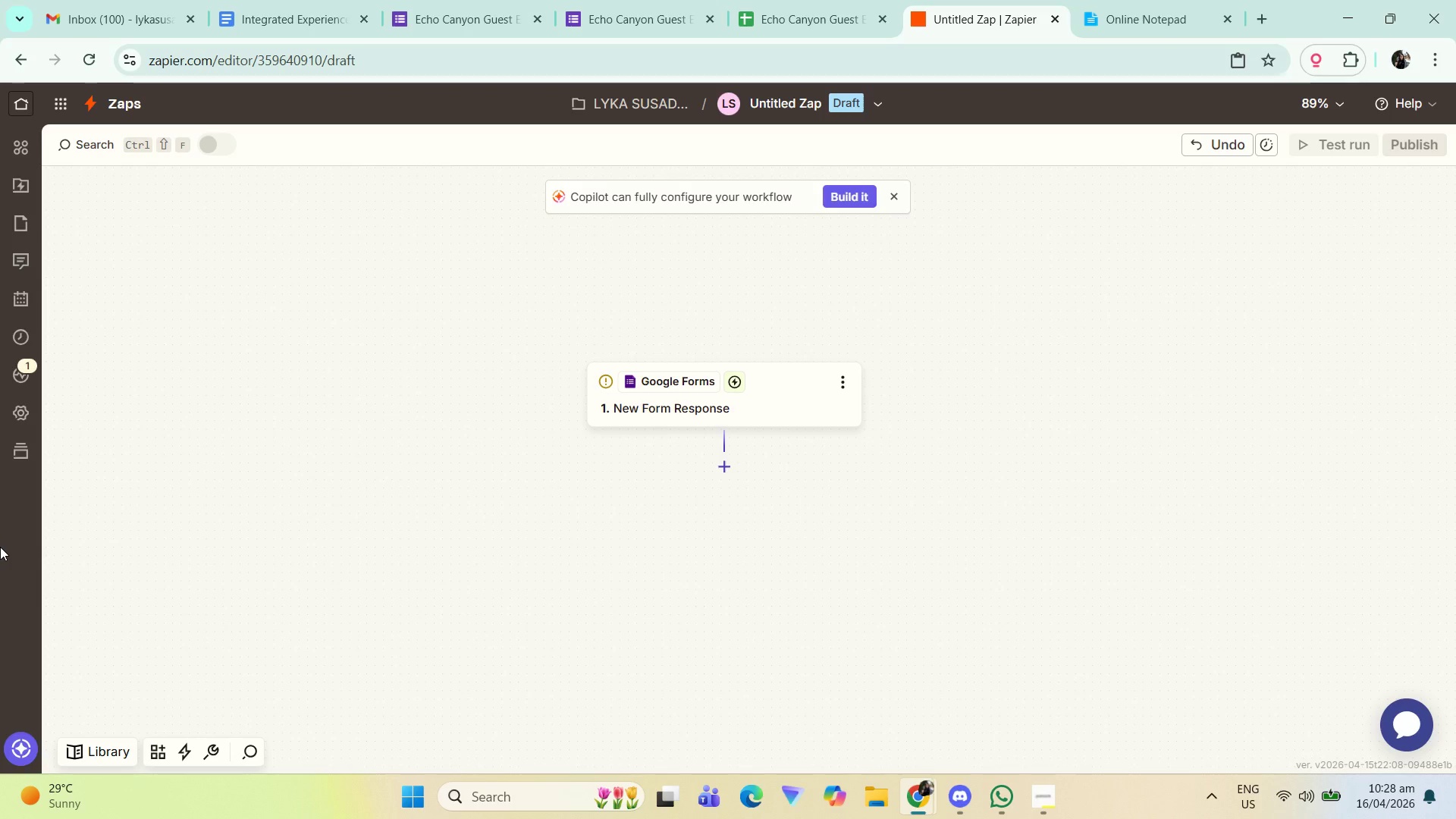 
left_click_drag(start_coordinate=[789, 525], to_coordinate=[788, 510])
 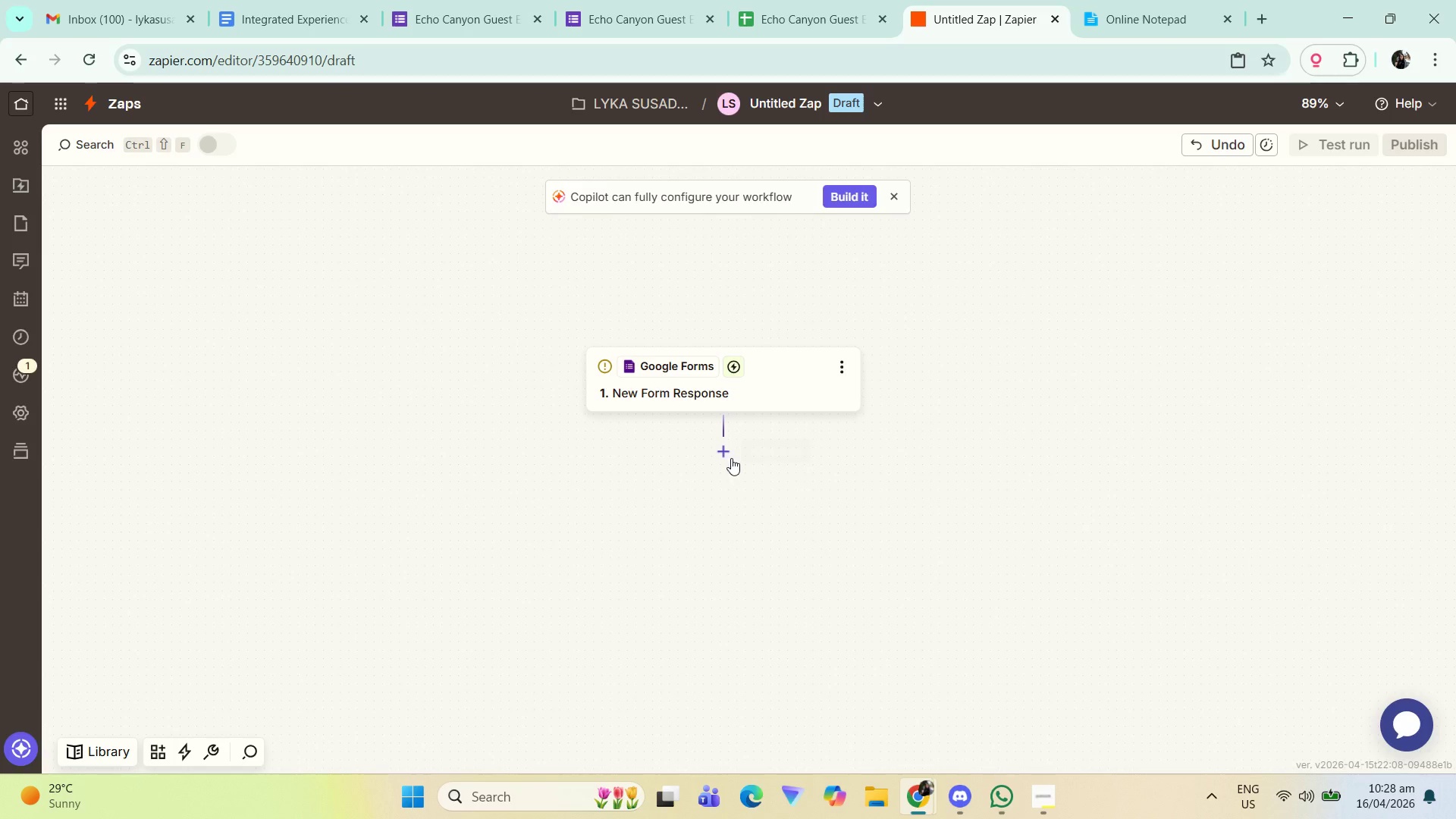 
left_click([726, 457])
 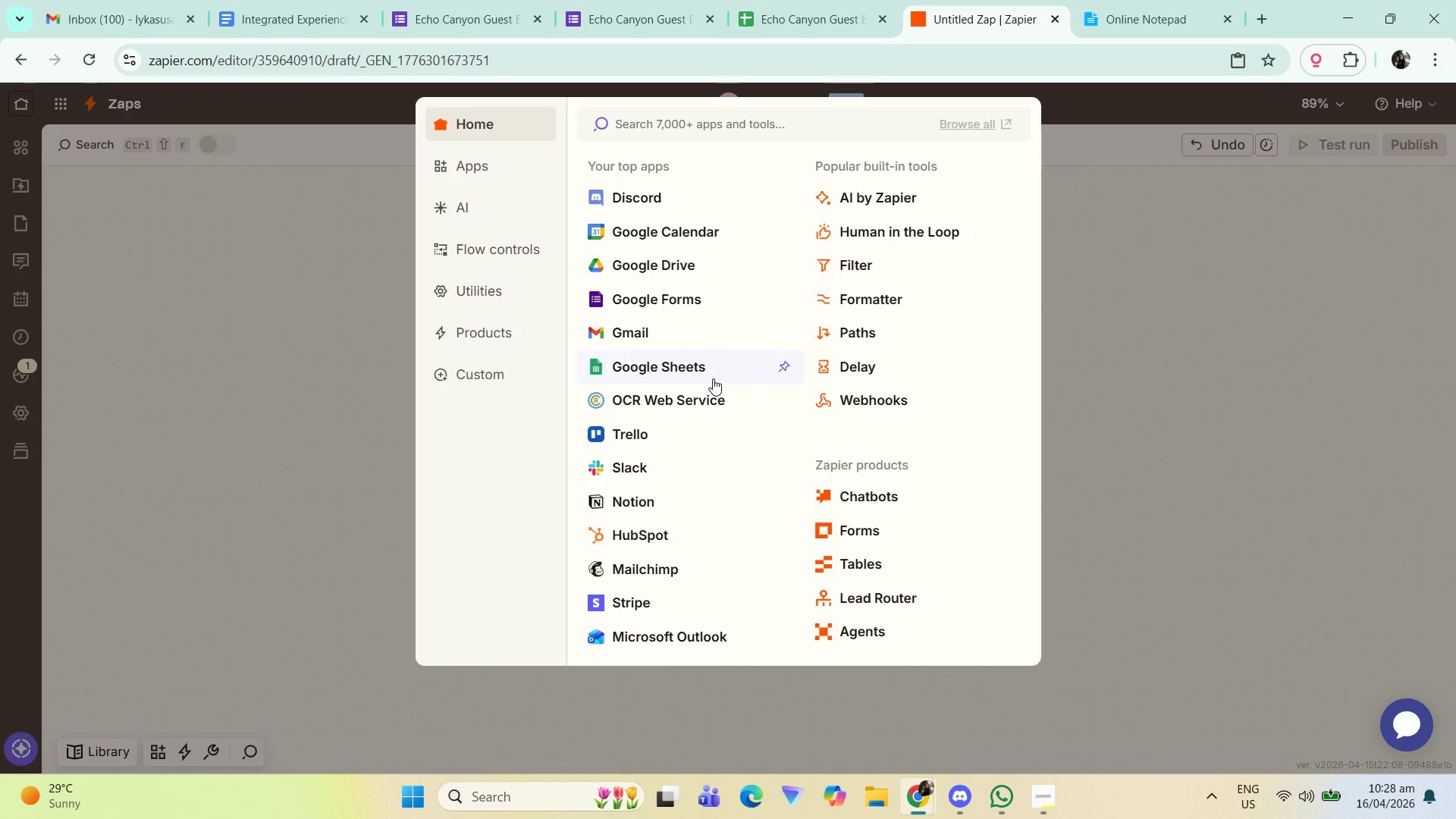 
left_click([714, 373])
 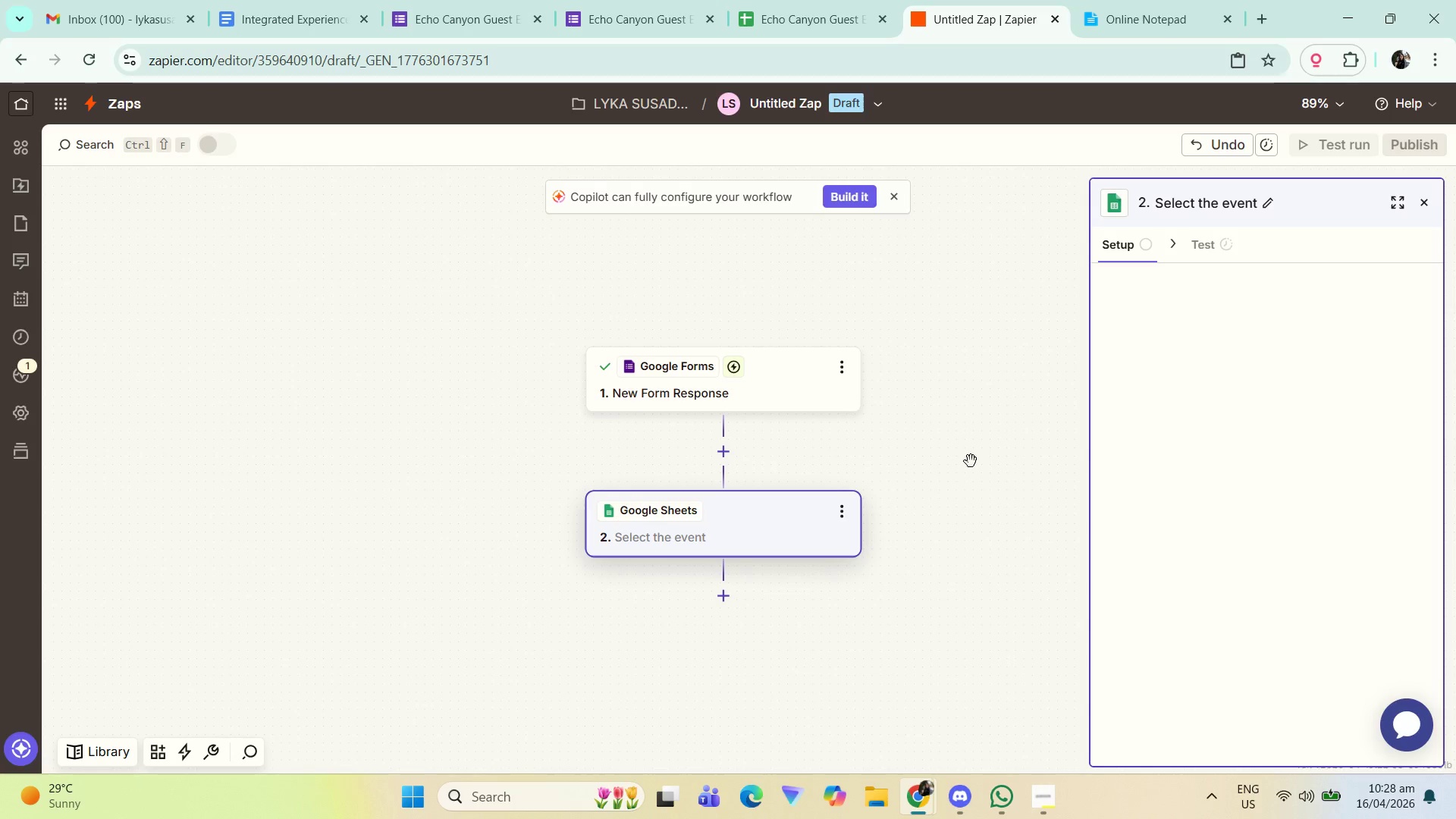 
left_click_drag(start_coordinate=[962, 472], to_coordinate=[930, 459])
 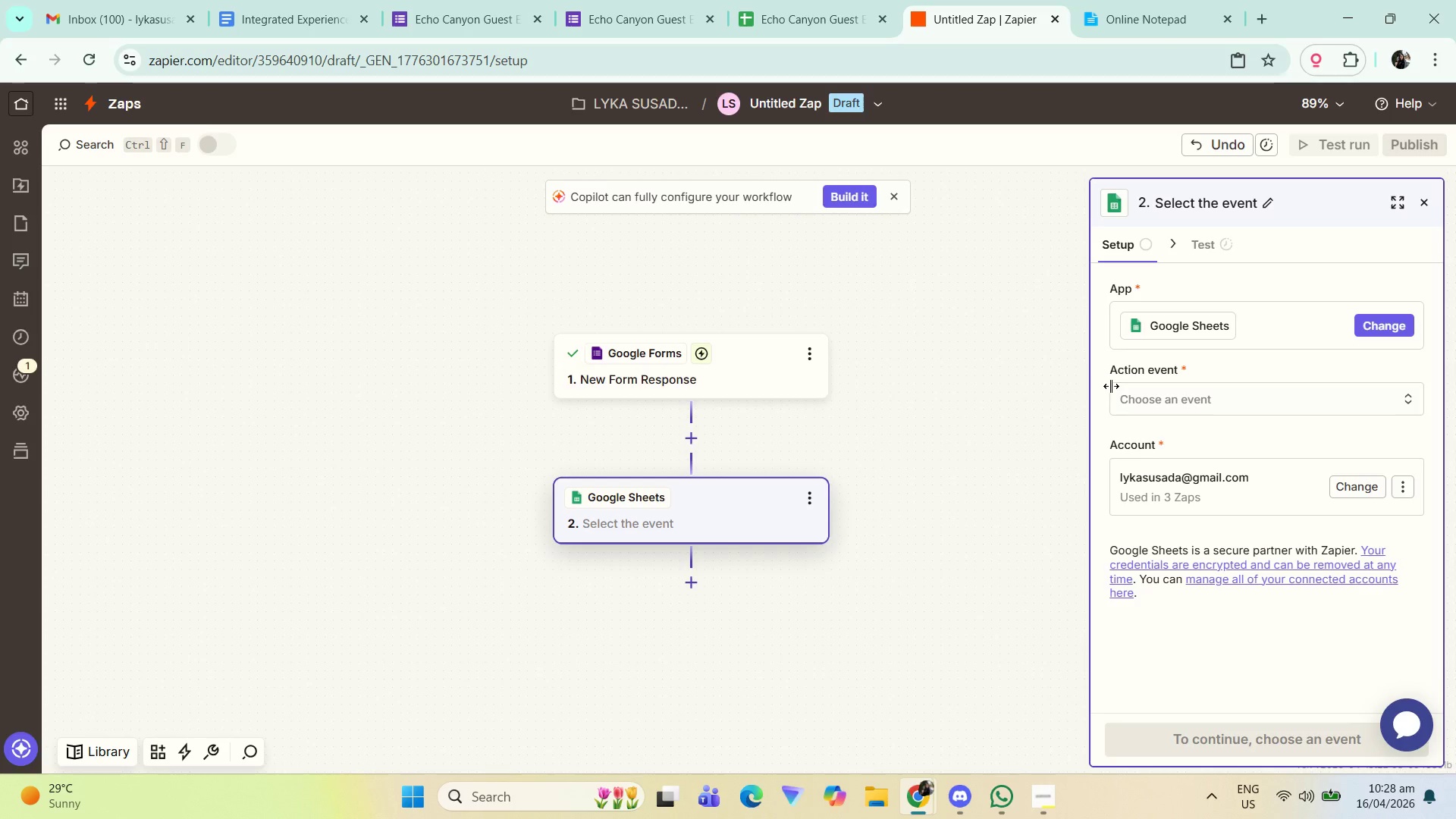 
left_click([1160, 391])
 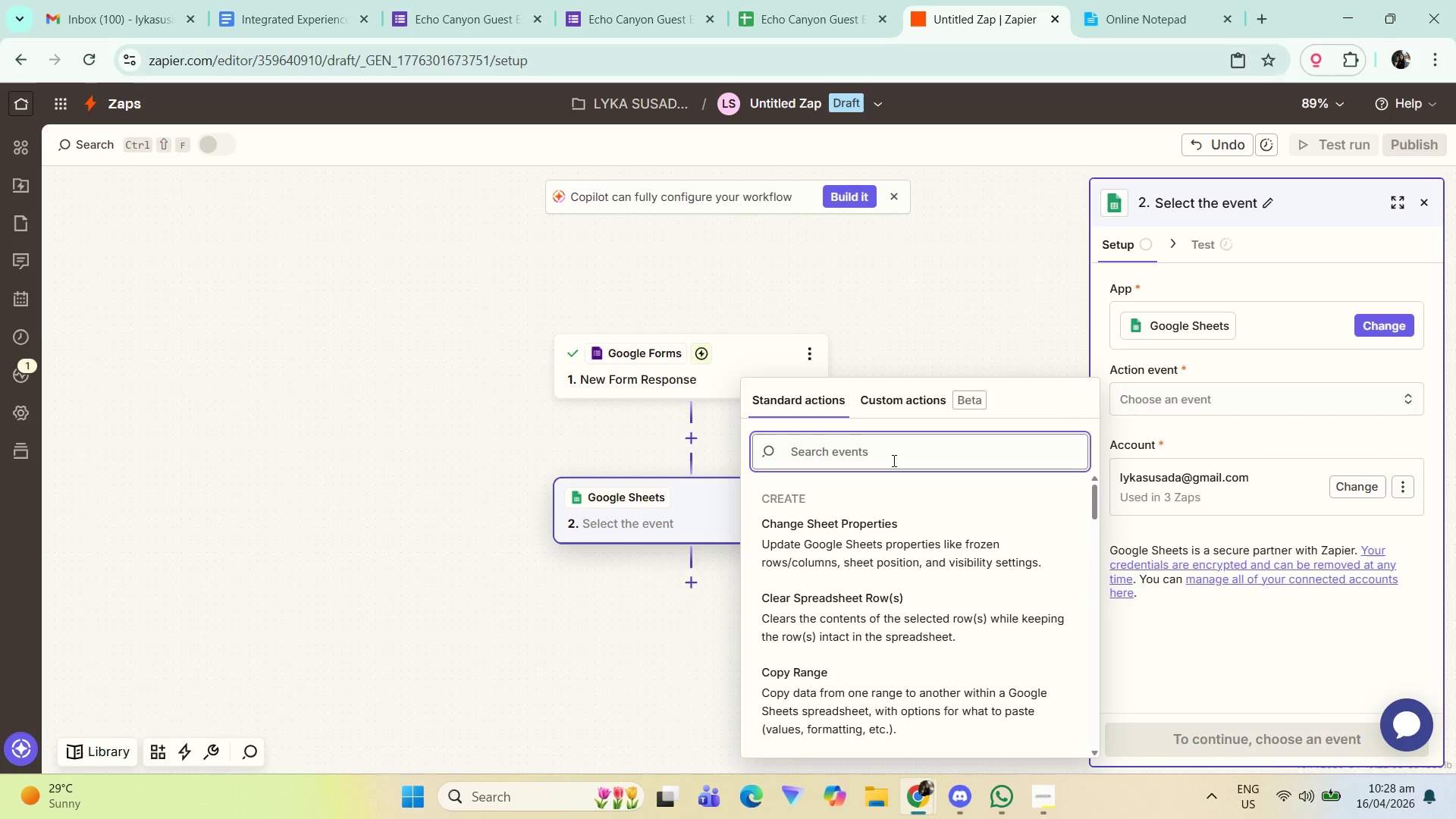 
type(new)
 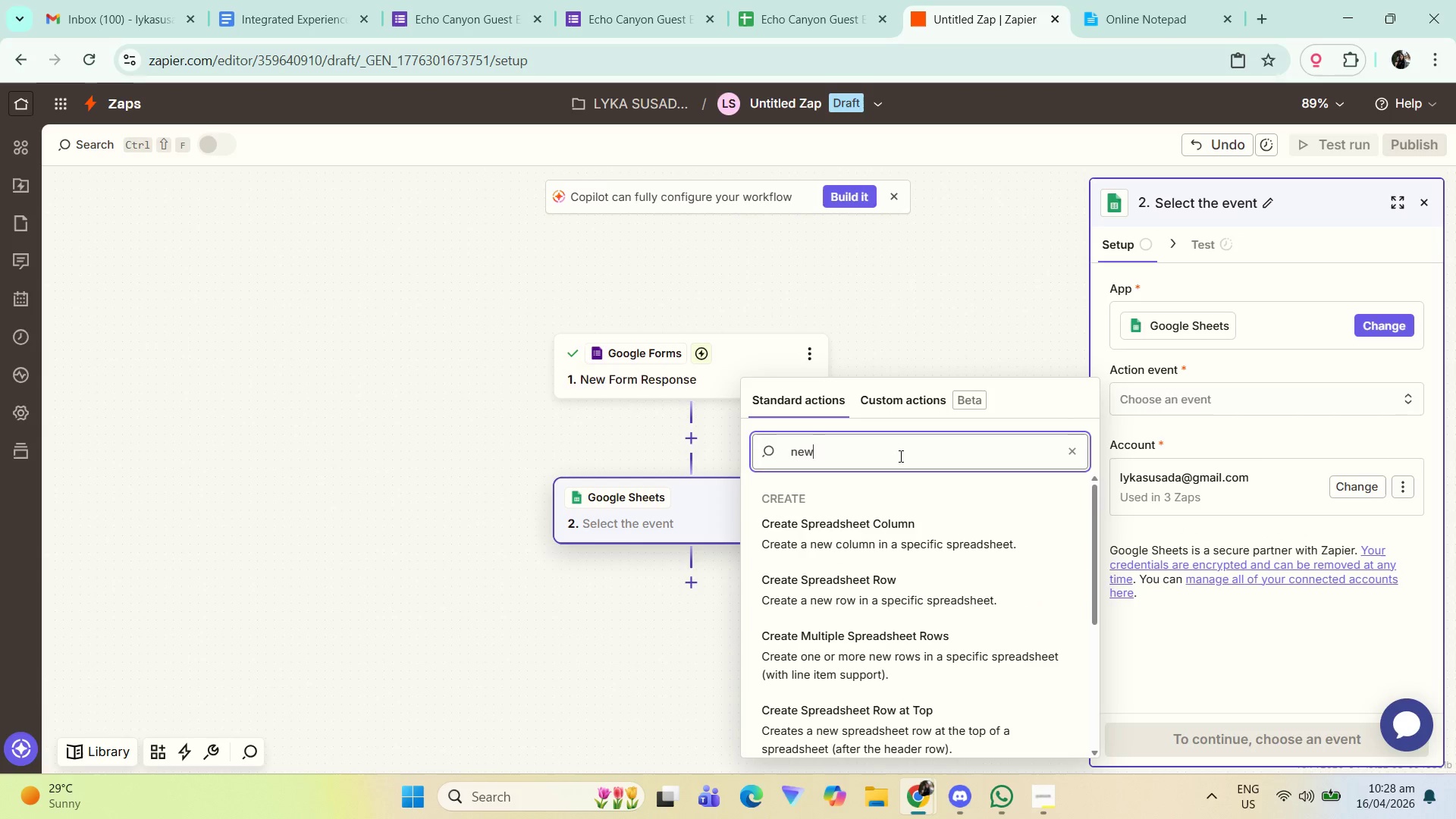 
key(Control+A)
 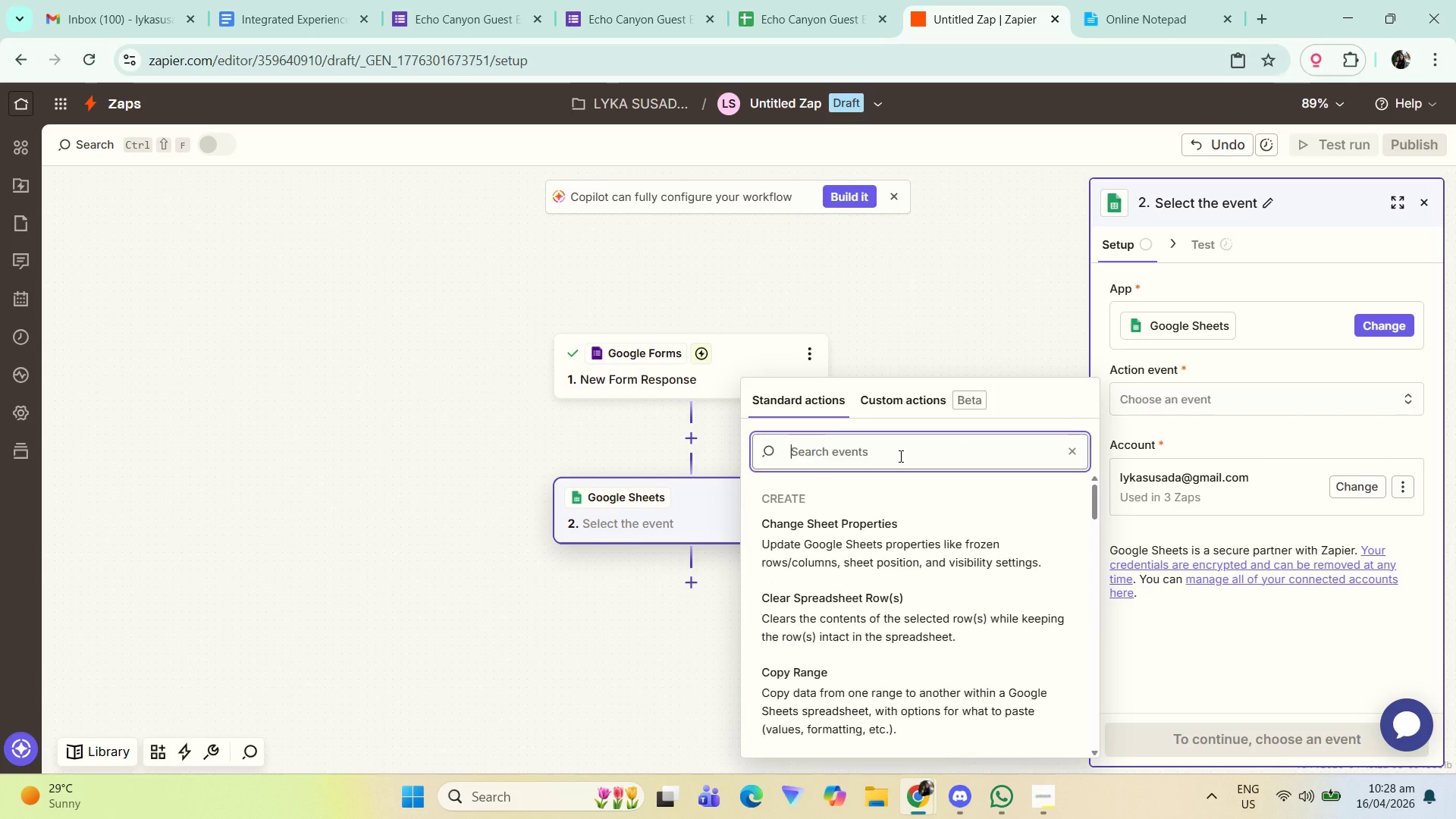 
key(Backspace)
key(Backspace)
key(Backspace)
key(Backspace)
key(Backspace)
type(en)
key(Backspace)
key(Backspace)
type(ne )
key(Backspace)
type(w)
 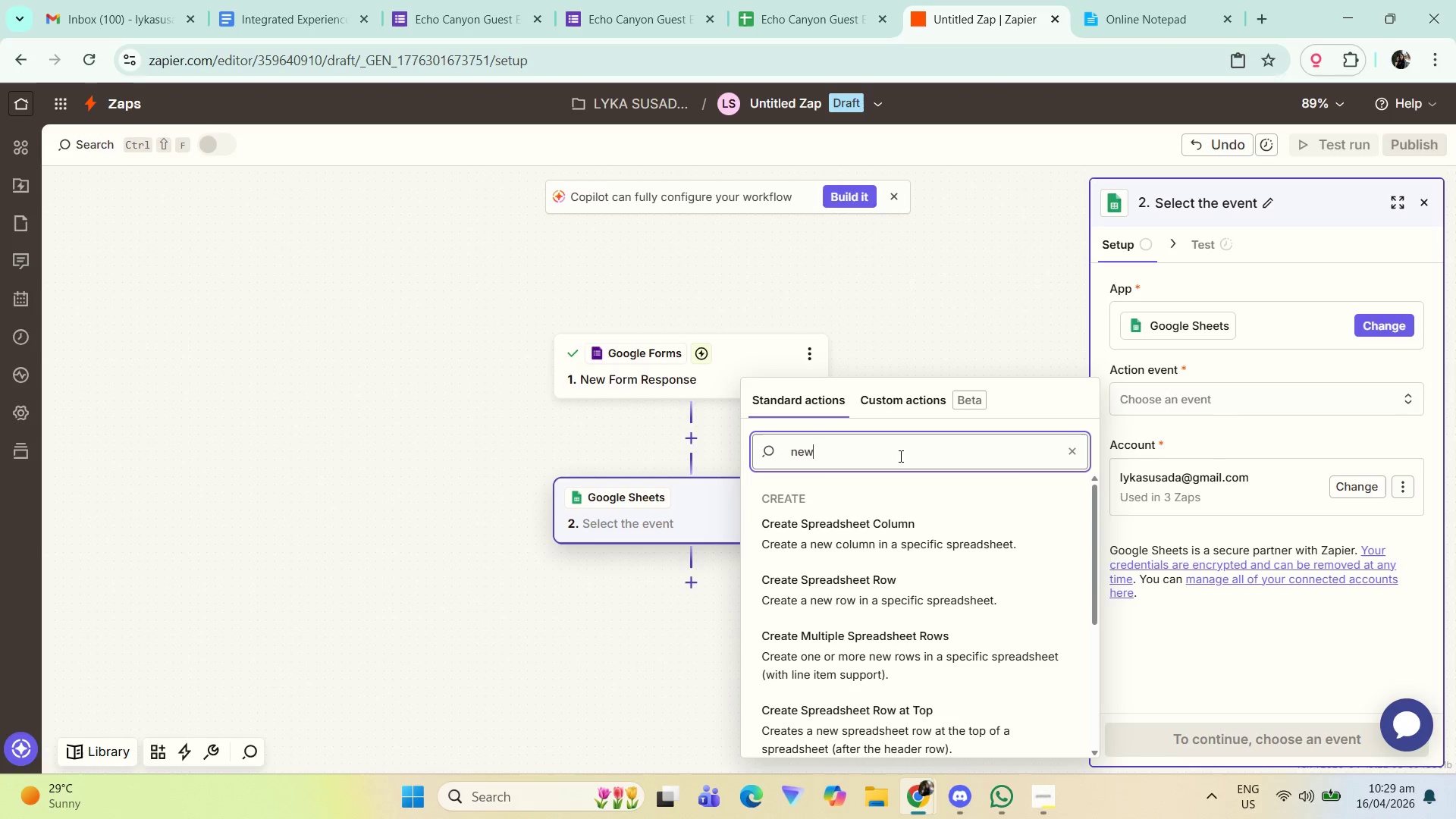 
wait(5.86)
 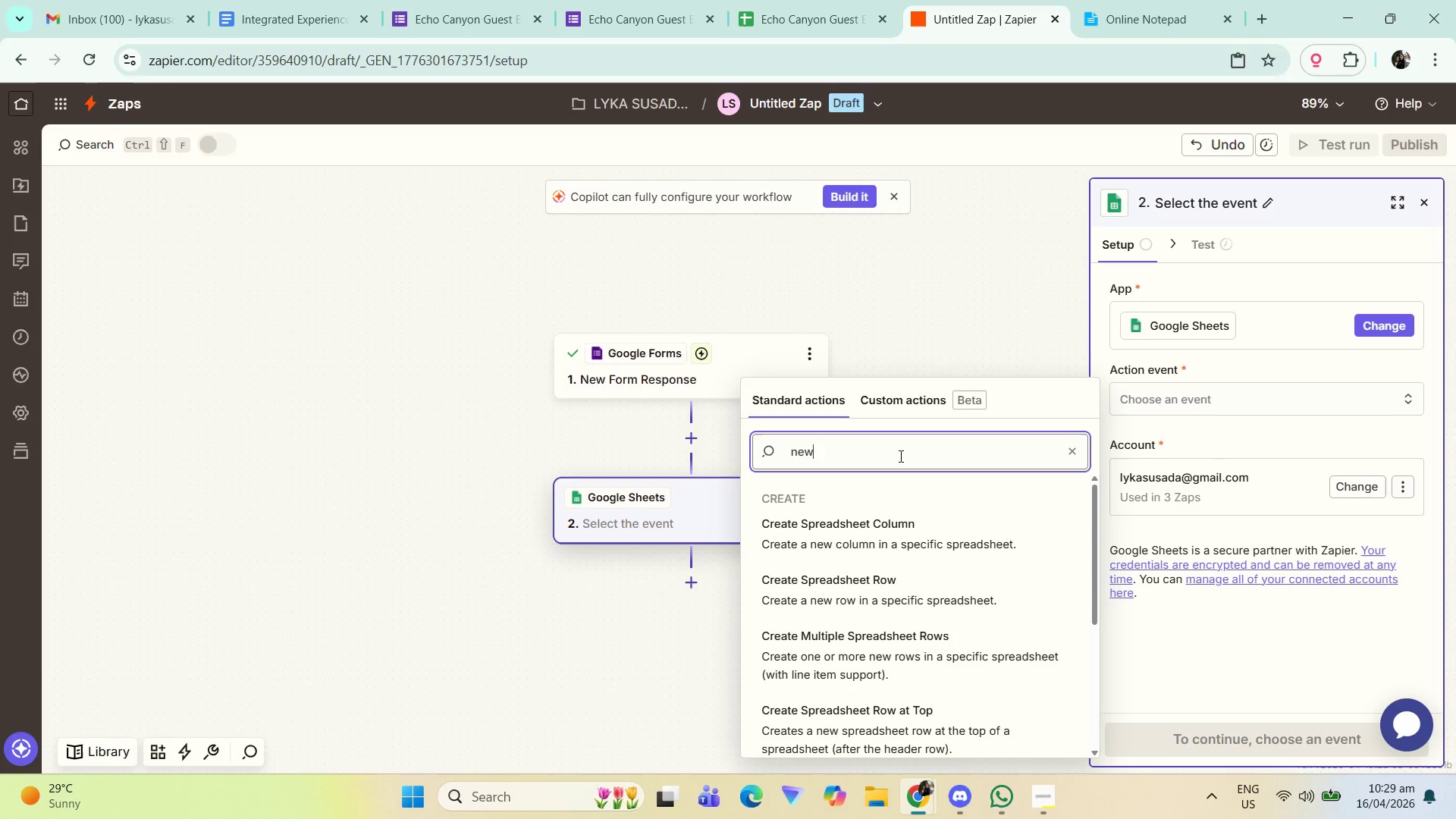 
key(Control+A)
 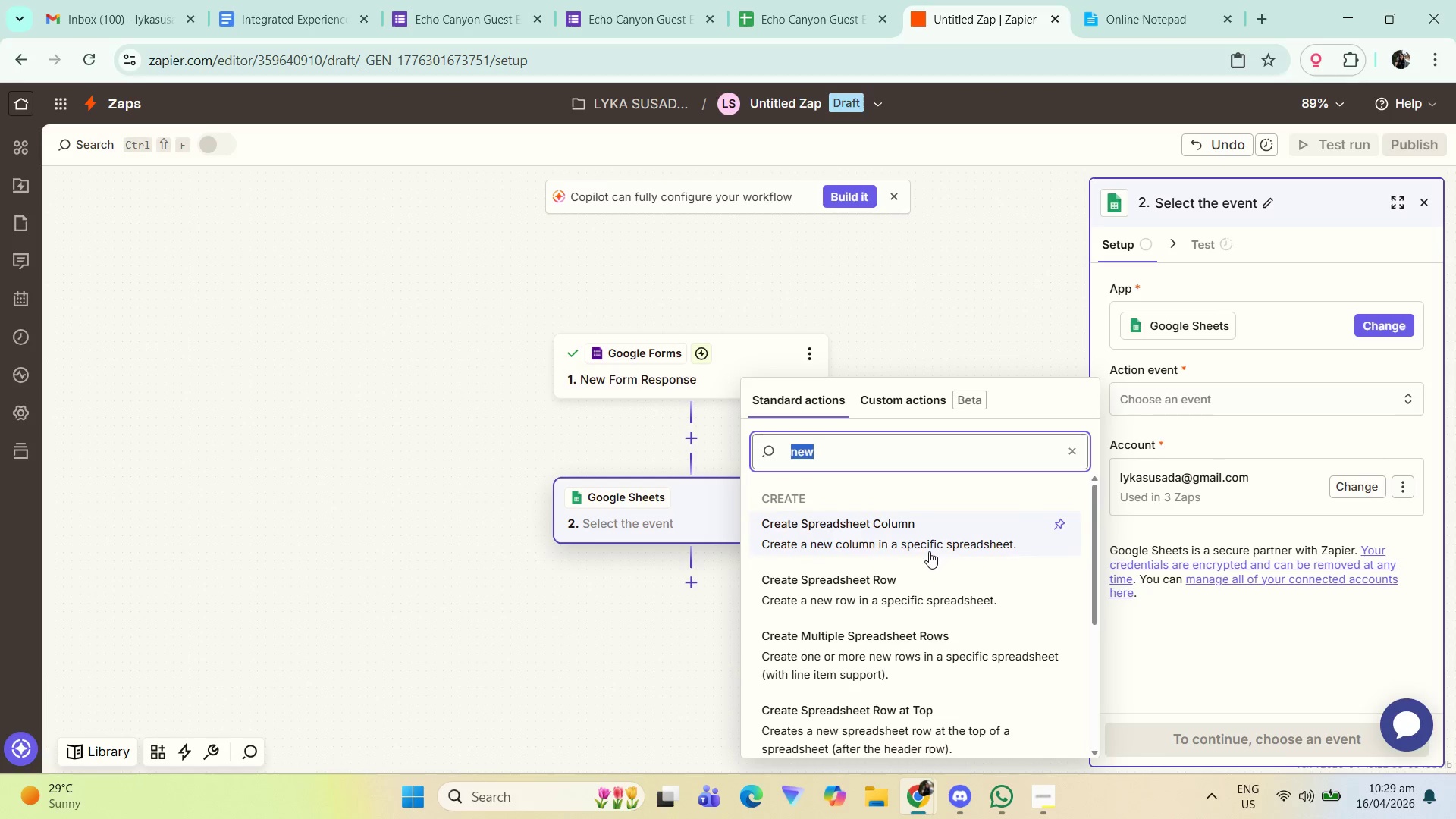 
wait(7.61)
 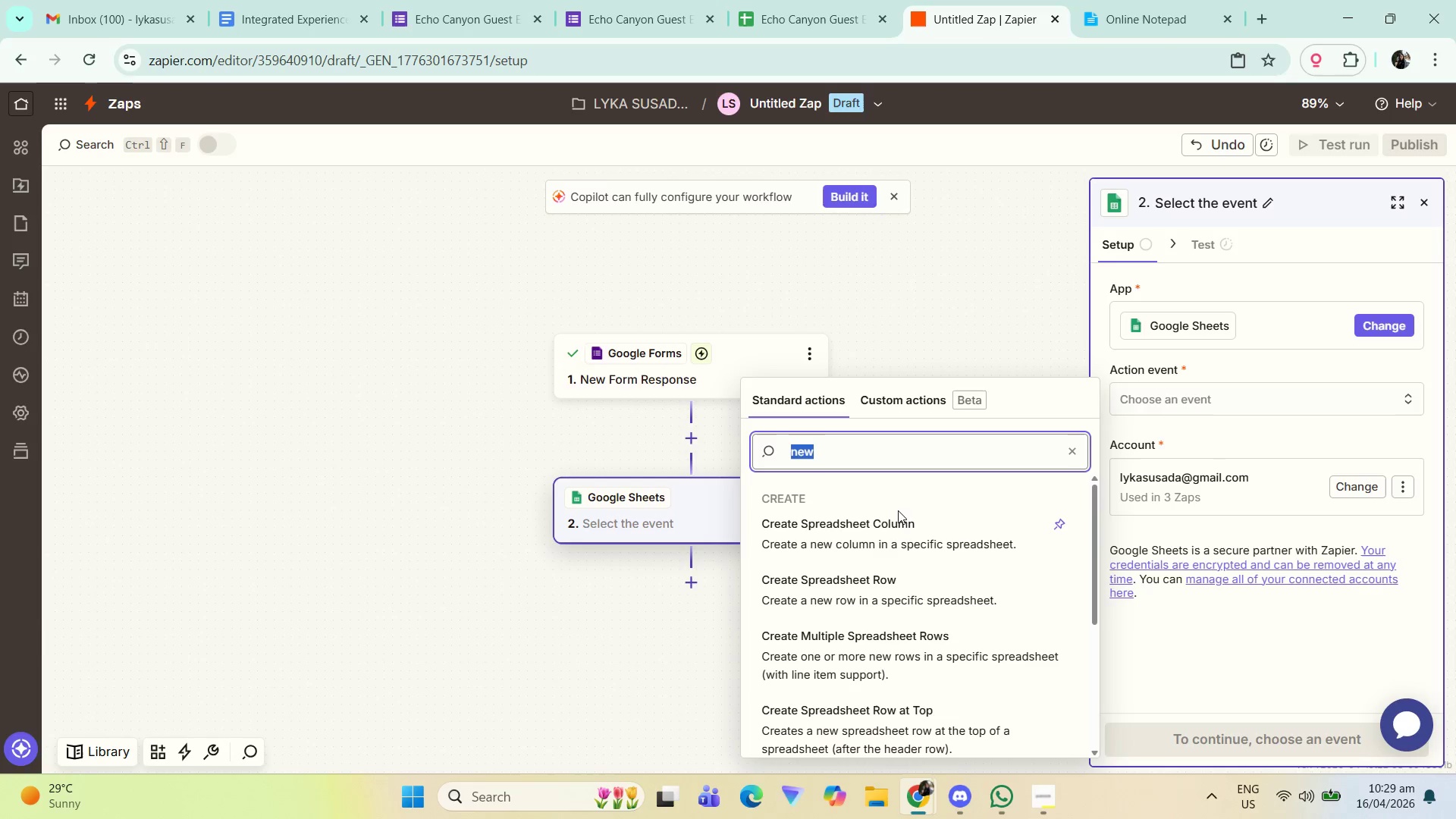 
left_click([920, 589])
 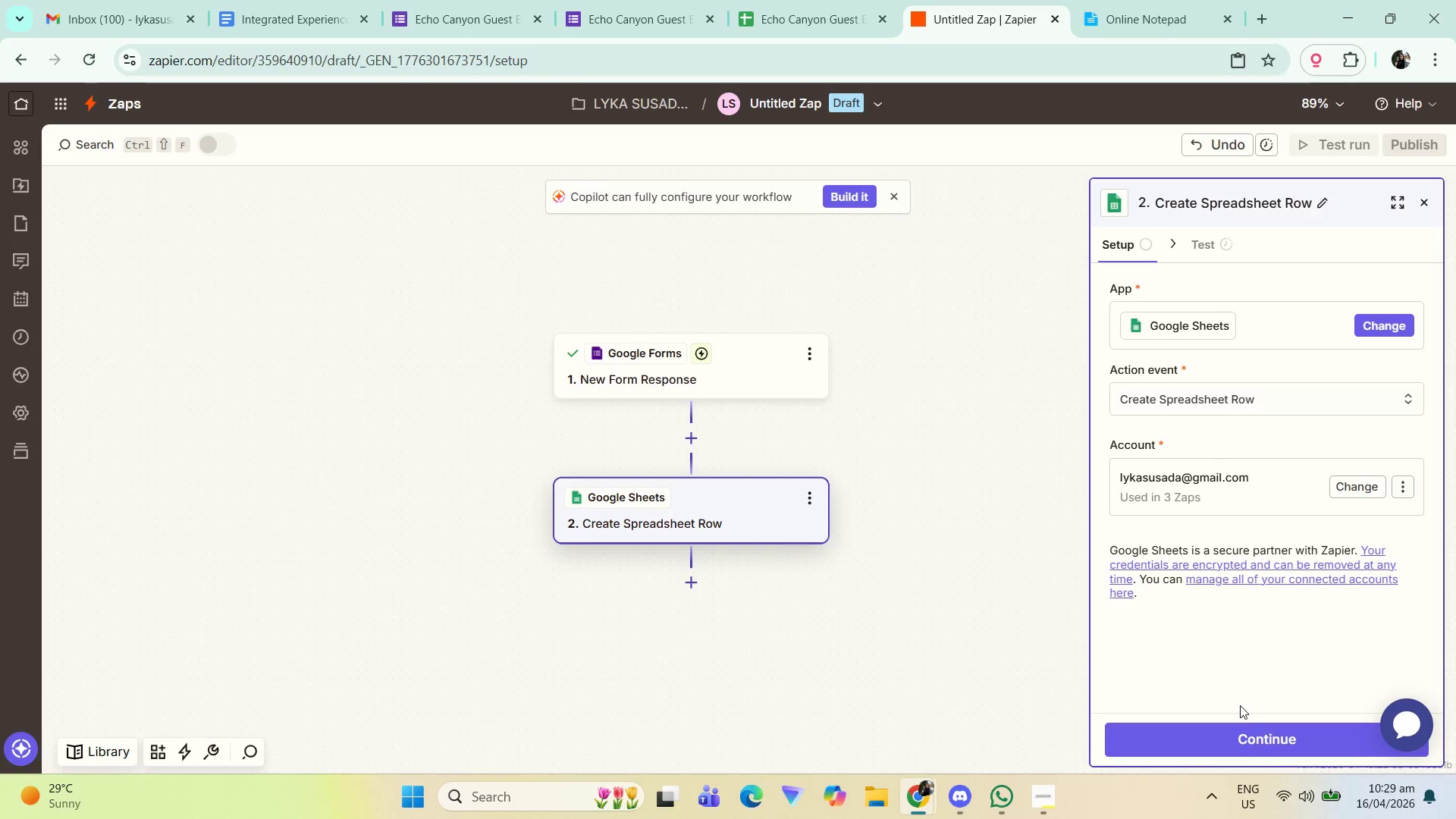 
left_click([1240, 727])
 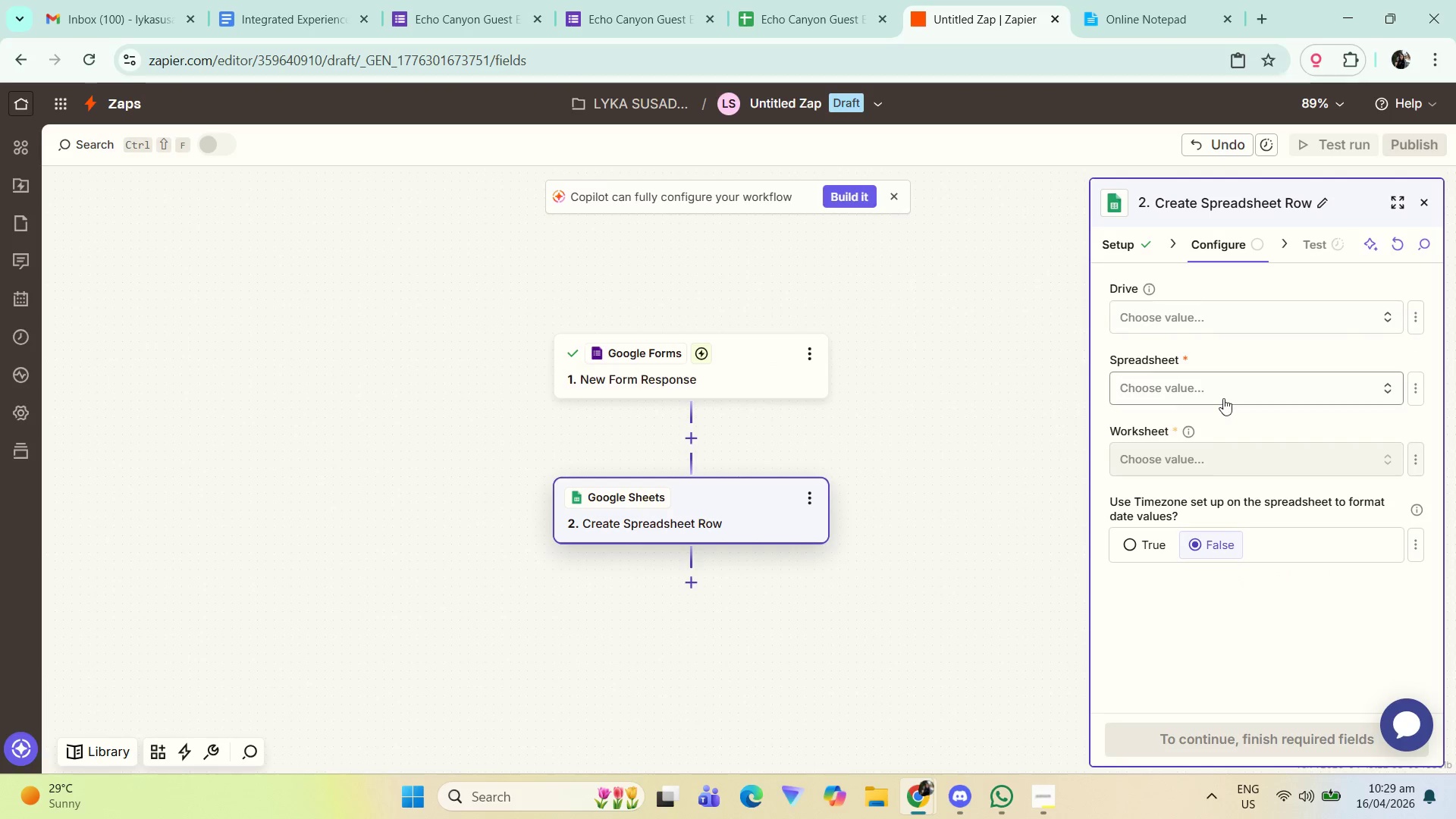 
left_click([1231, 297])
 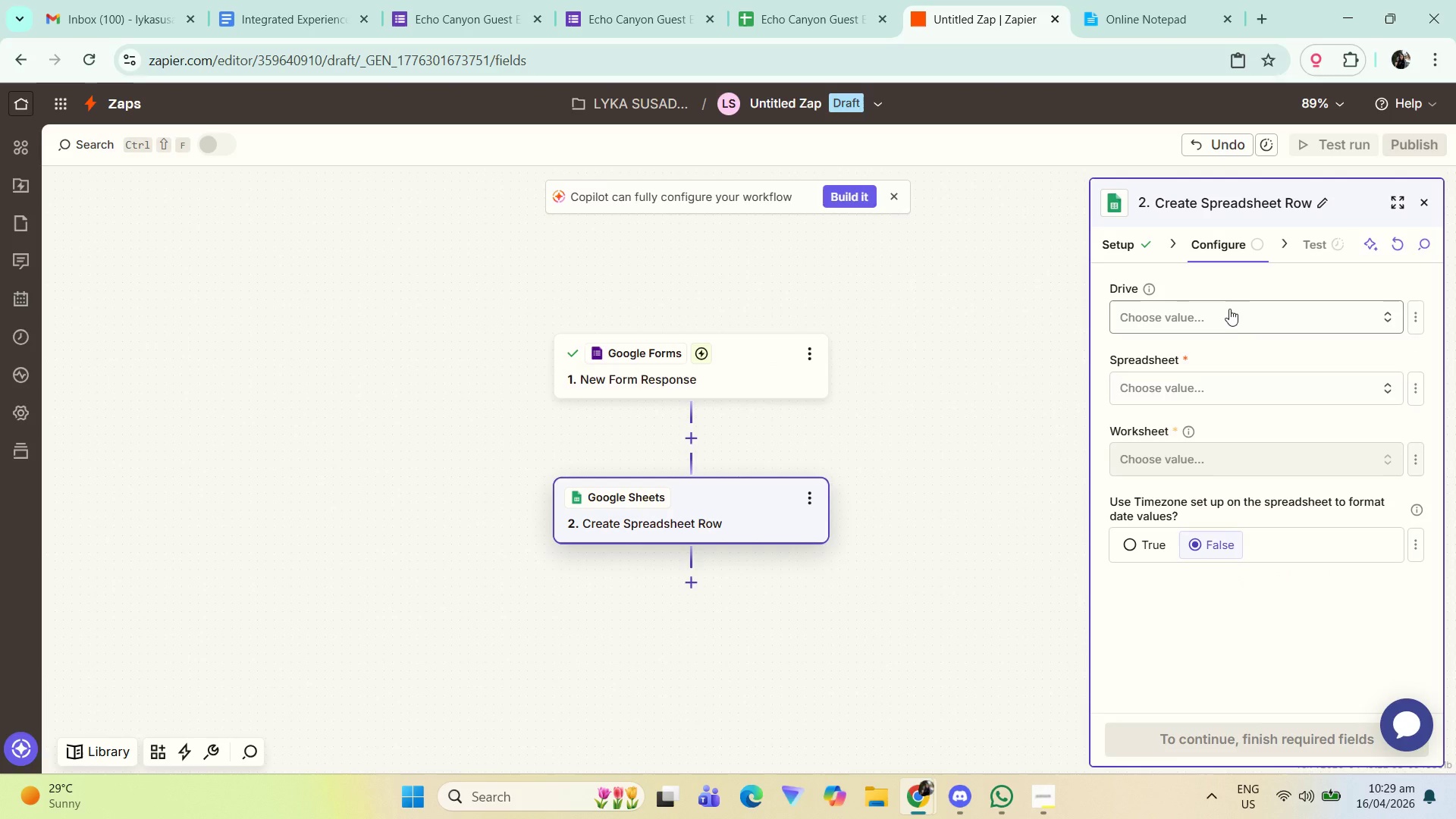 
left_click([1229, 312])
 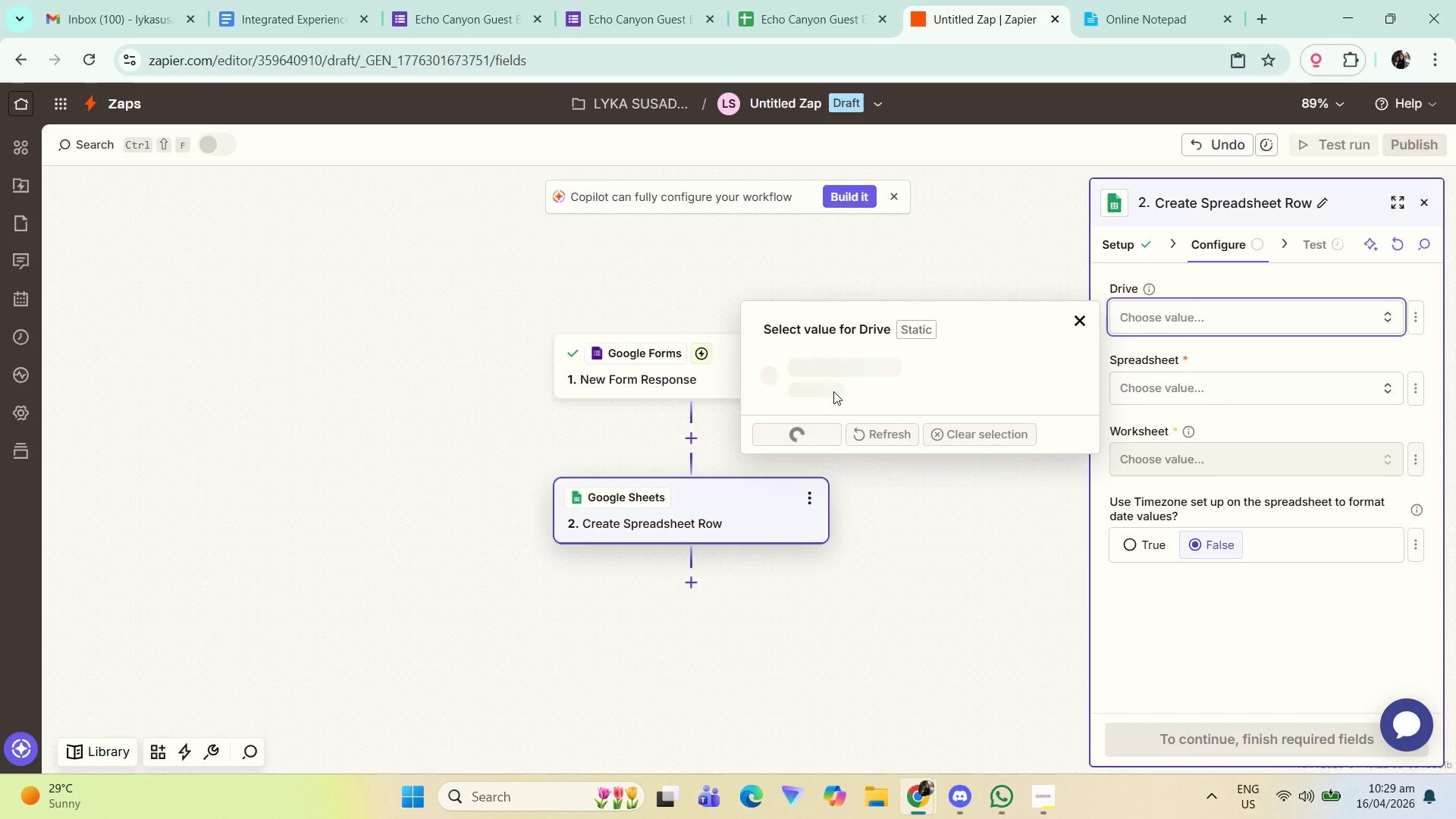 
mouse_move([829, 341])
 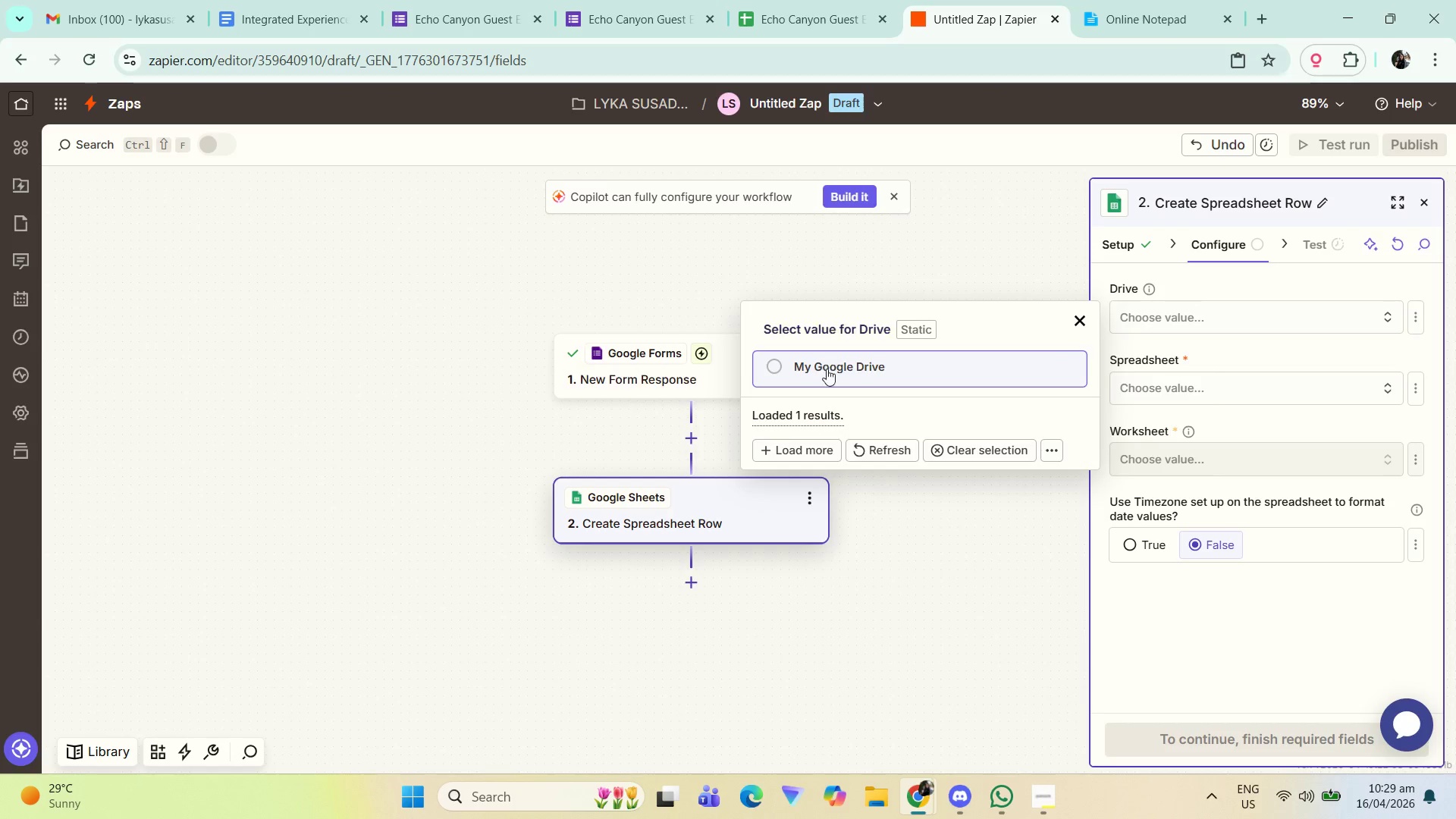 
left_click([827, 371])
 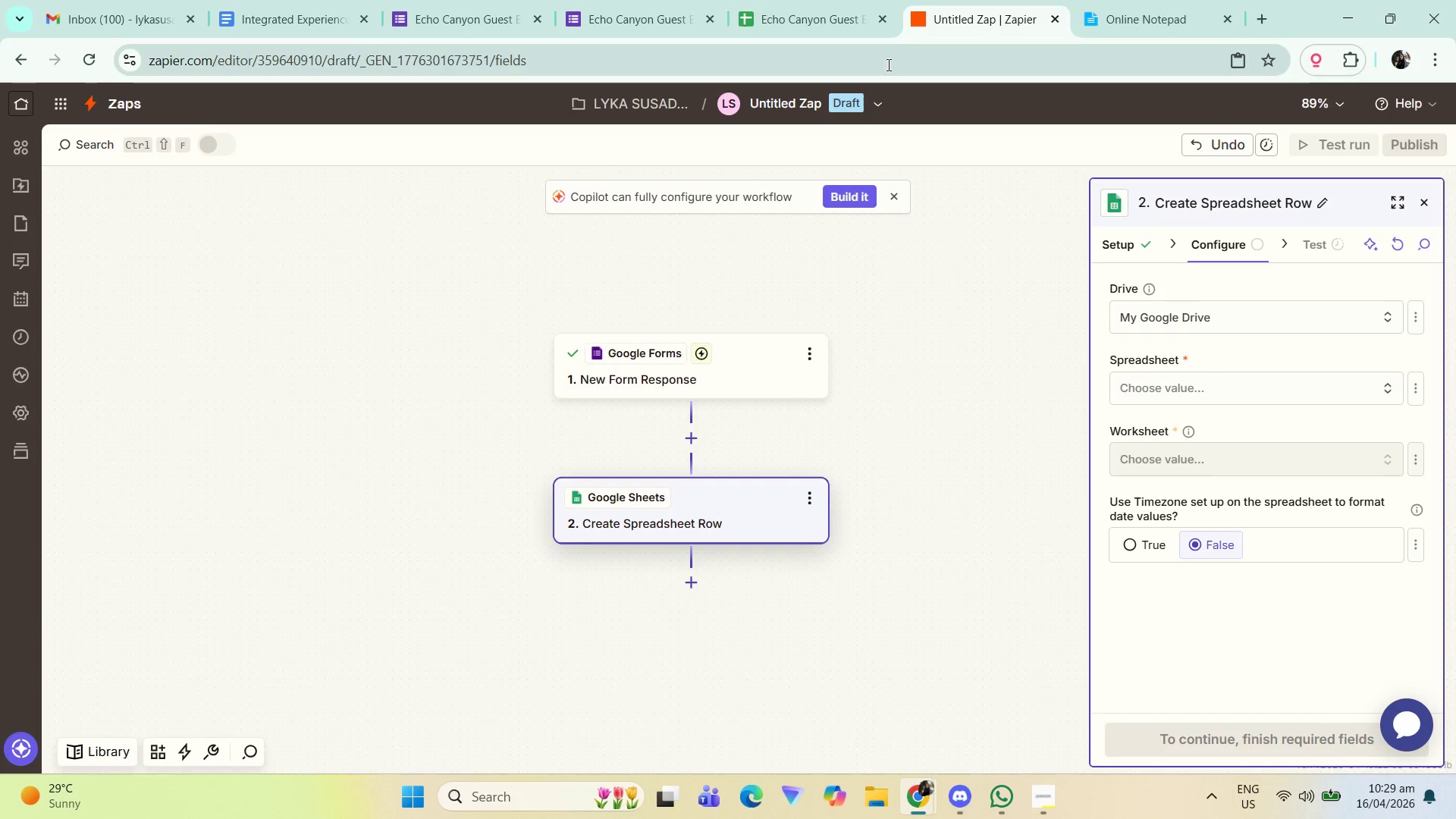 
left_click([807, 16])
 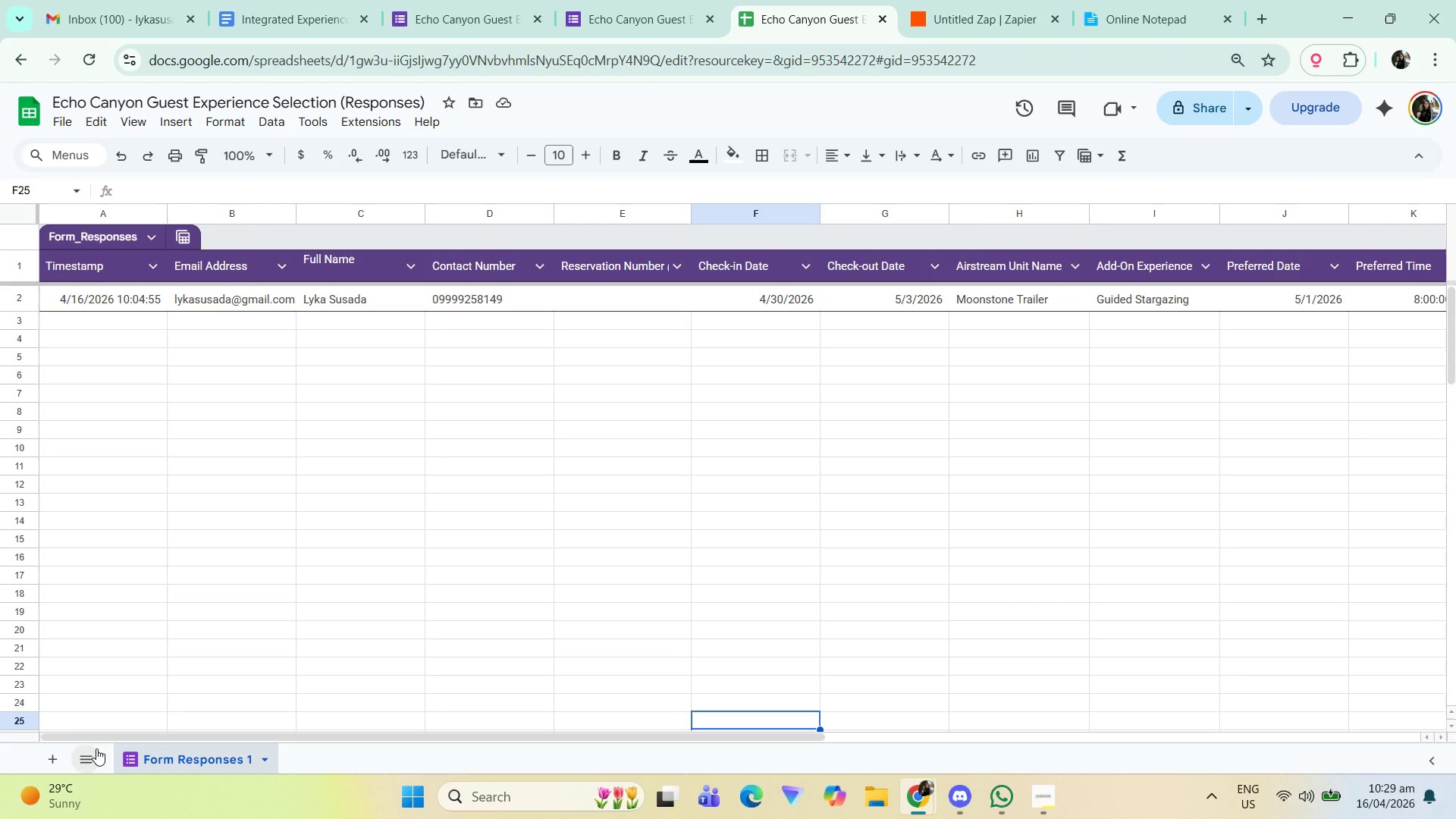 
left_click([53, 753])
 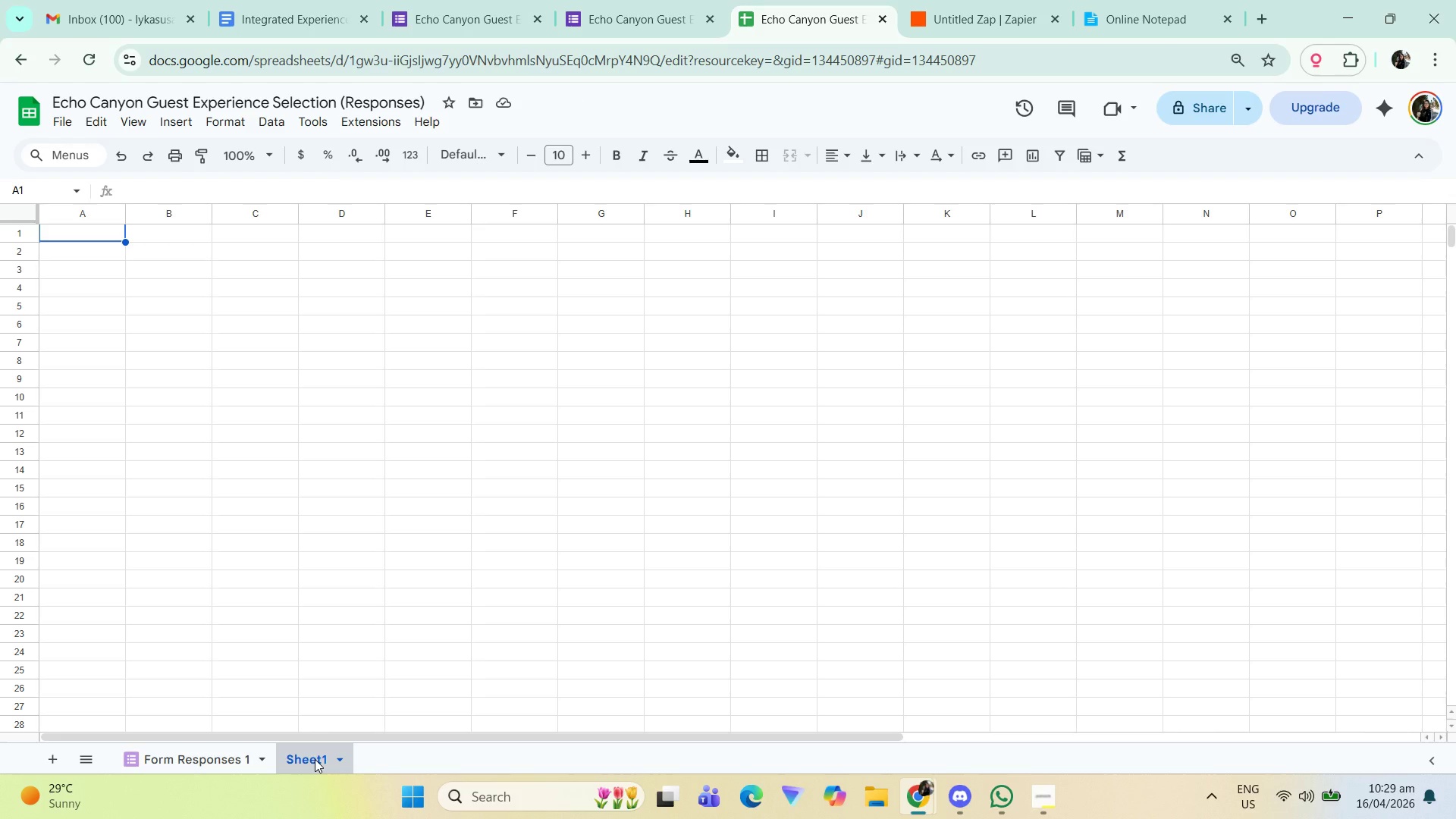 
wait(13.83)
 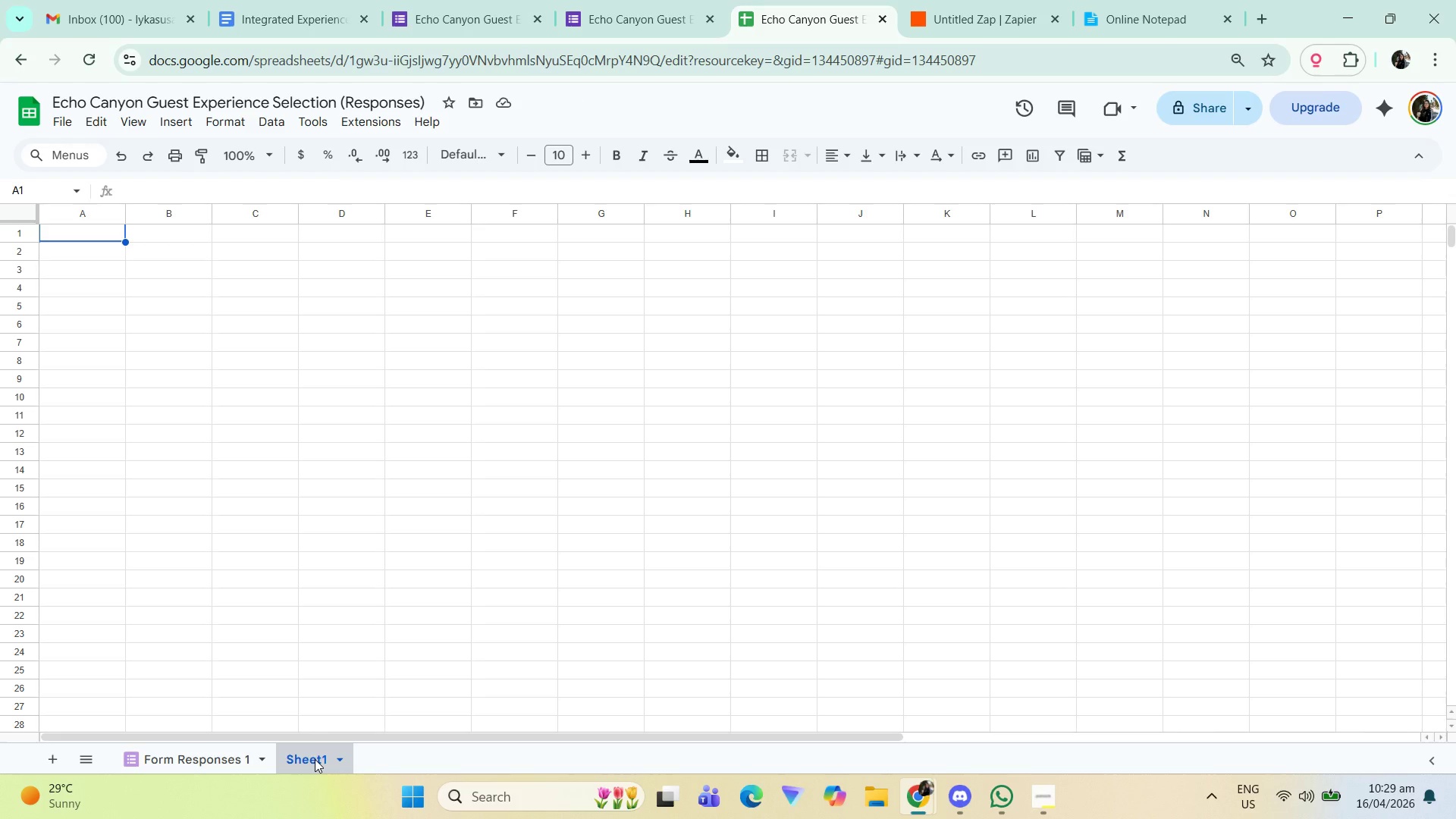 
double_click([315, 759])
 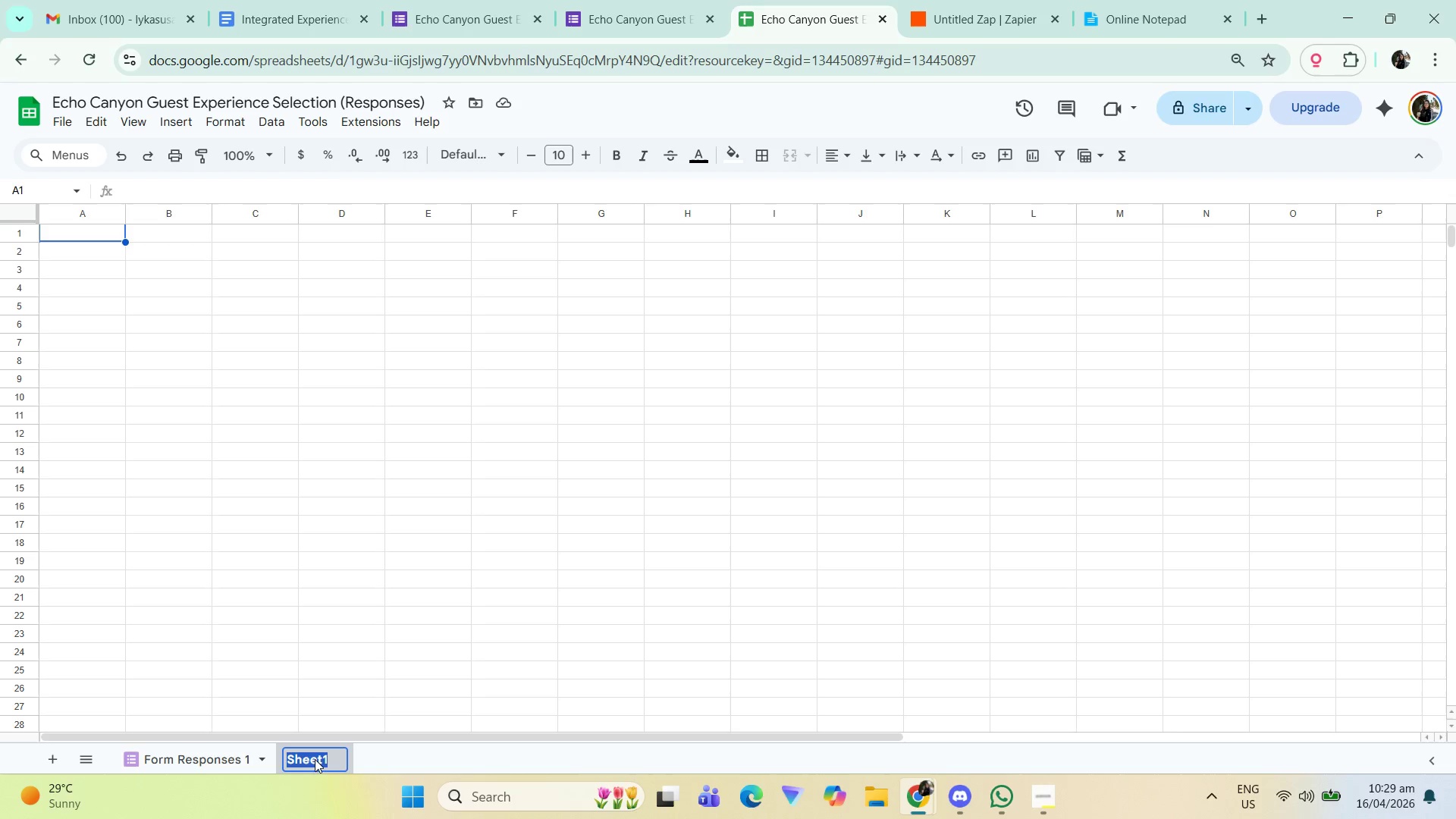 
type(Master Logistics Hub)
 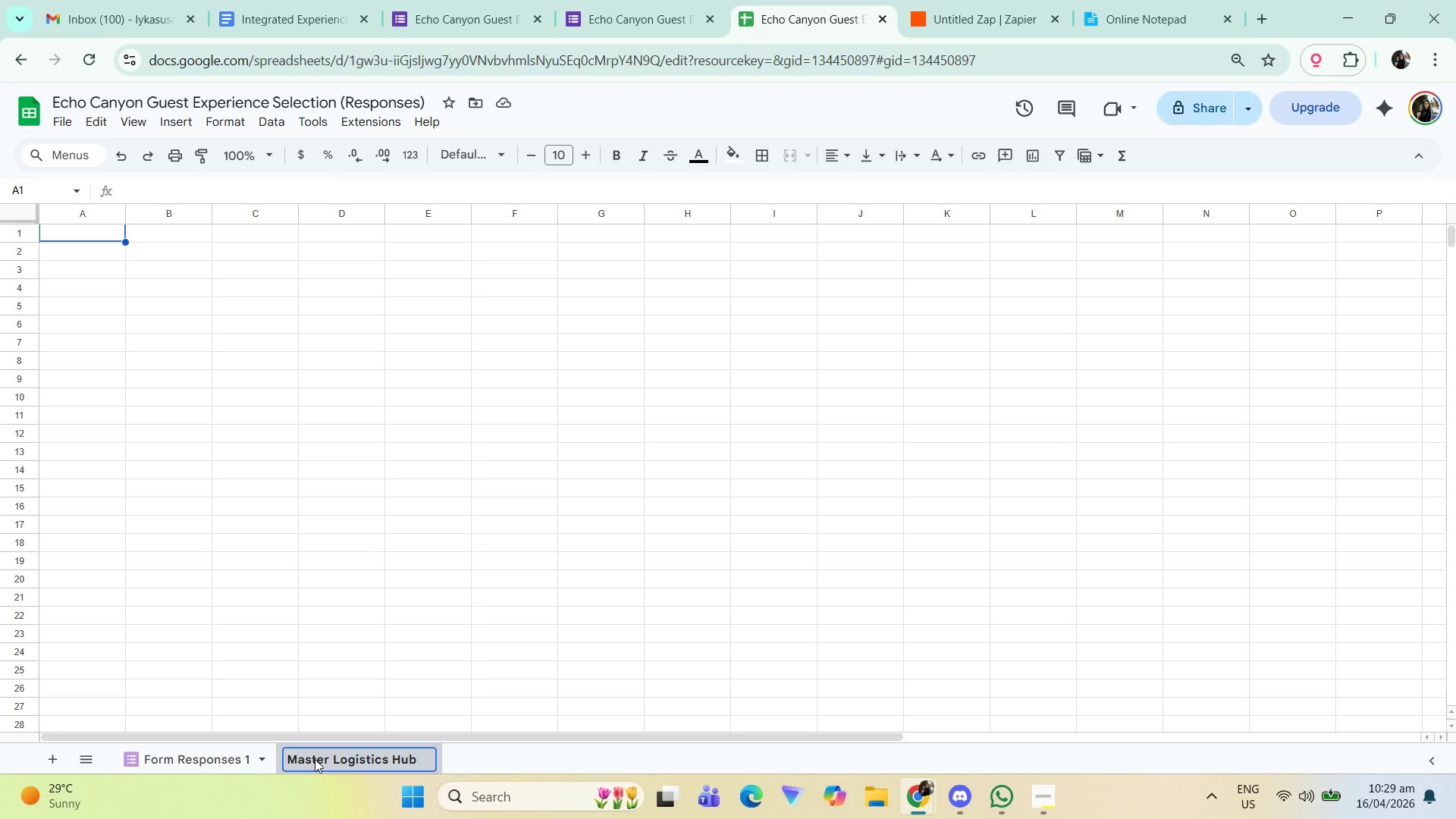 
left_click([403, 301])
 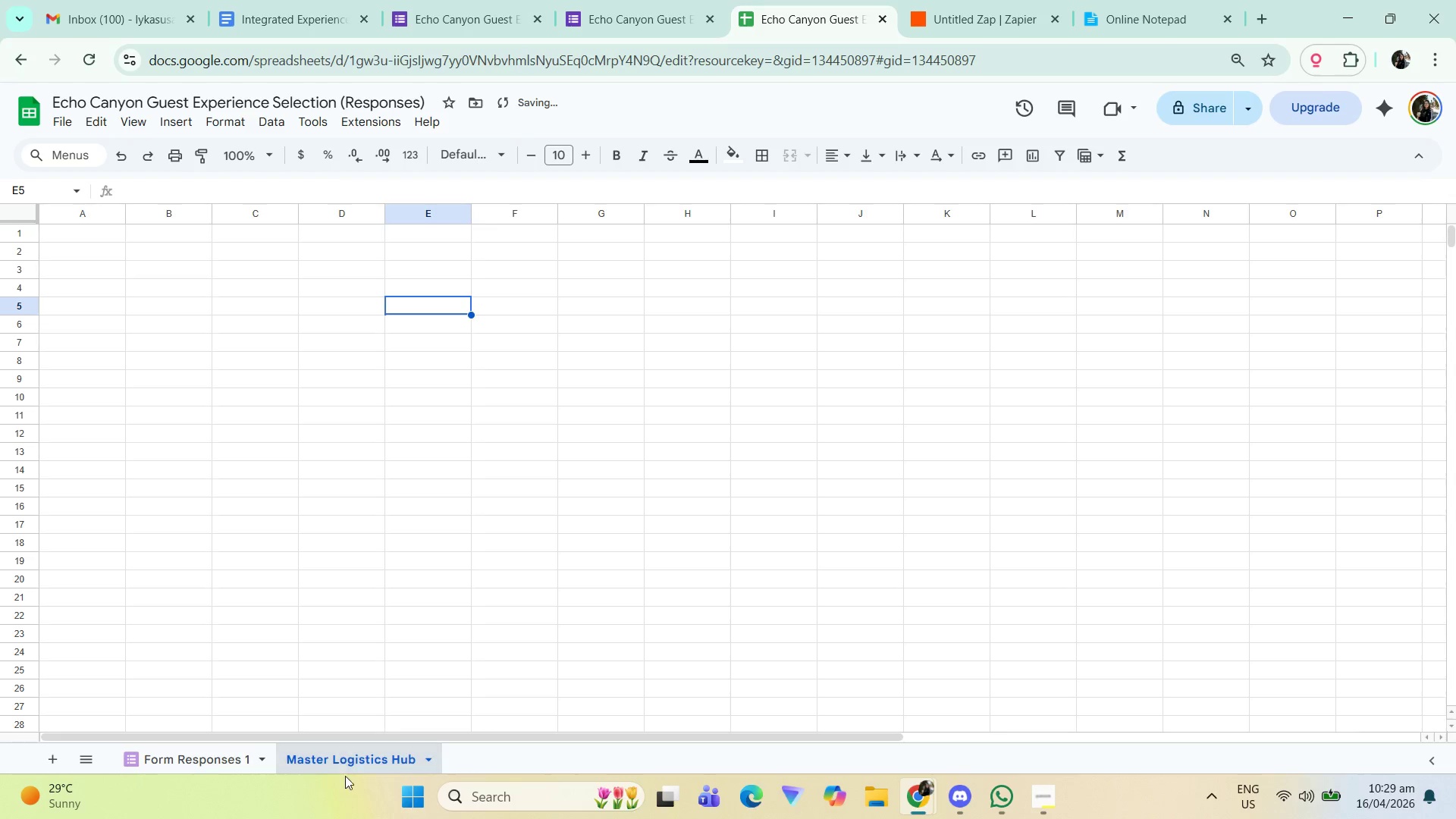 
scroll: coordinate [324, 783], scroll_direction: up, amount: 2.0
 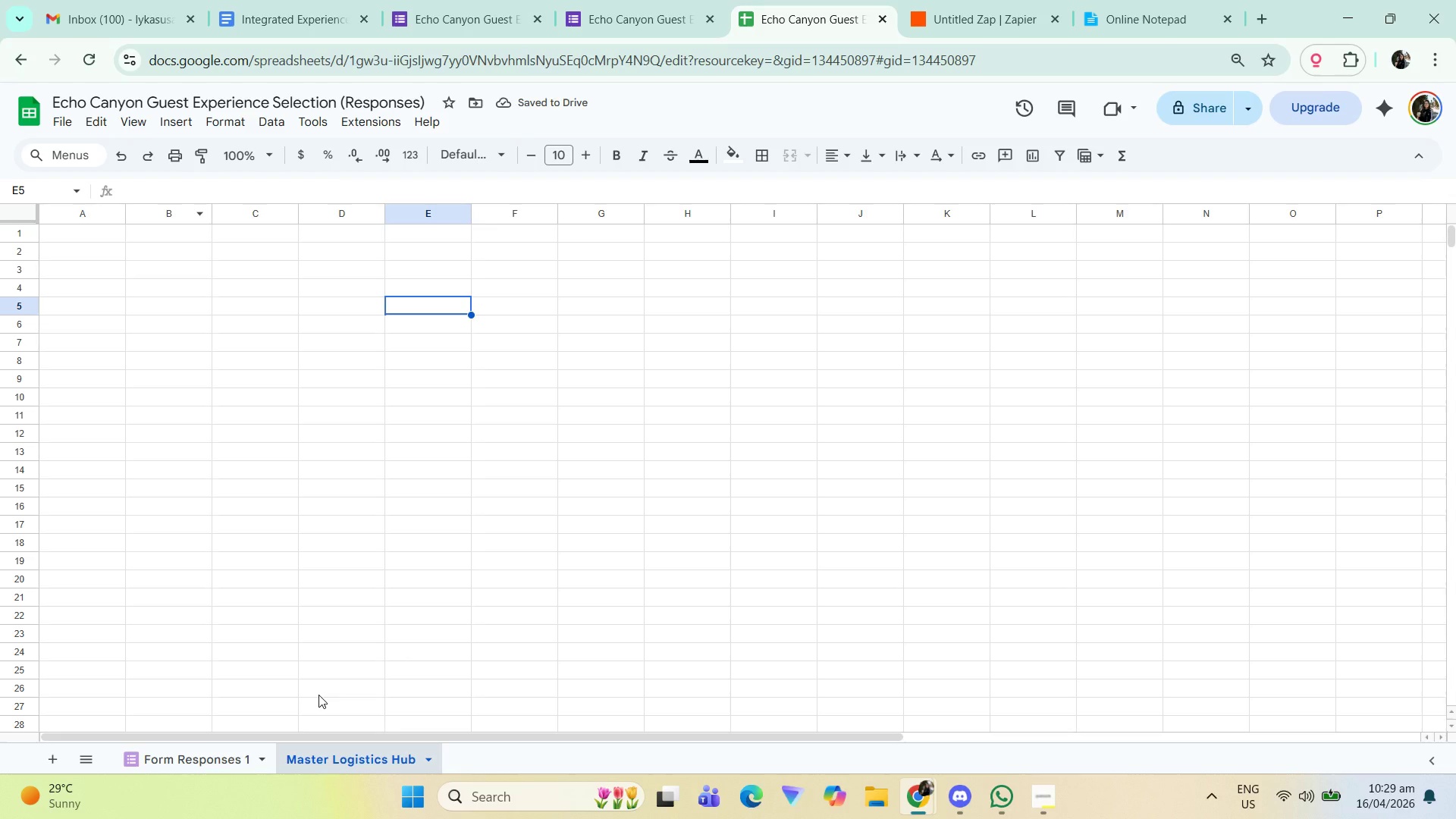 
left_click([102, 234])
 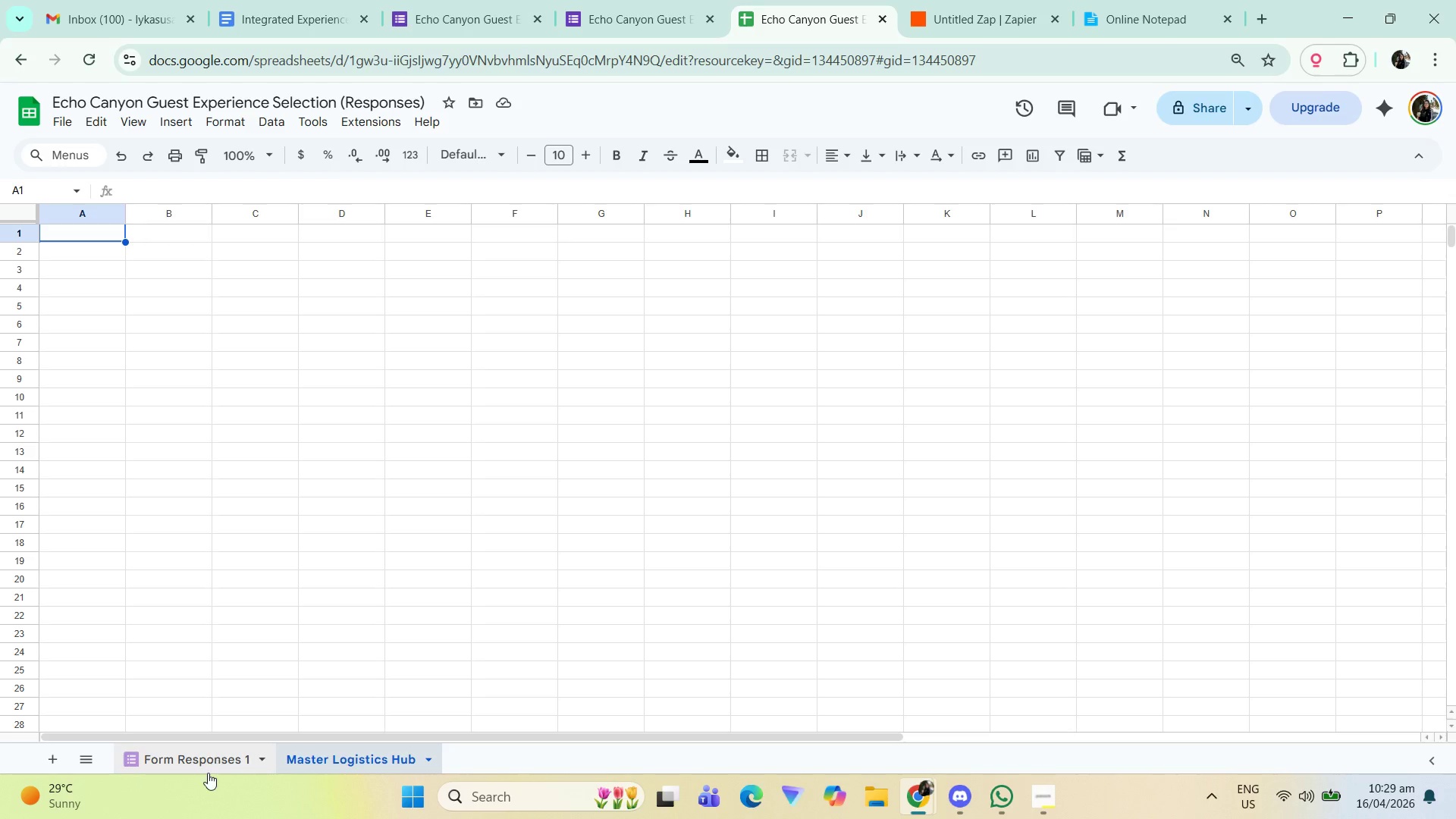 
left_click([206, 767])
 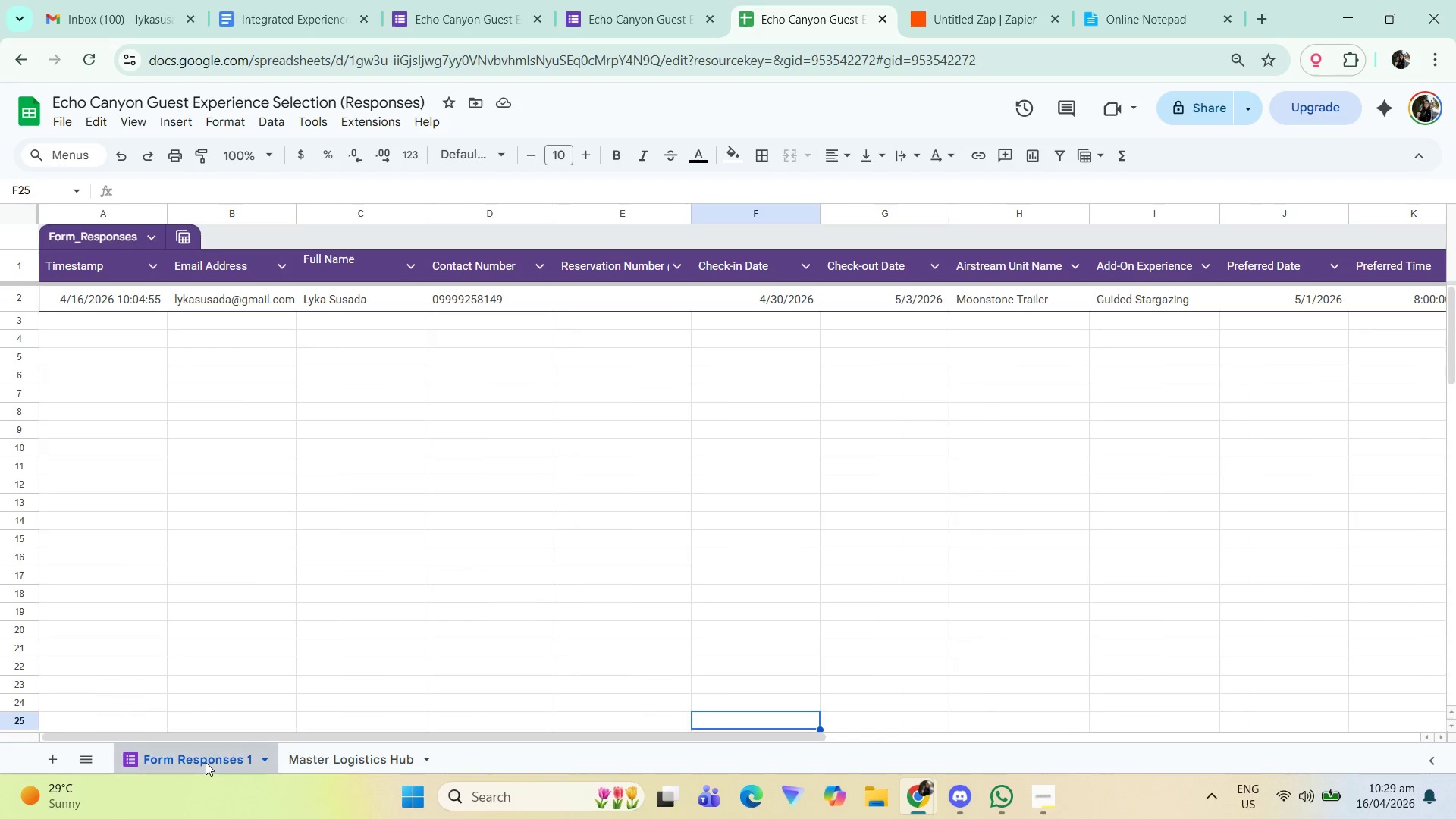 
right_click([206, 762])
 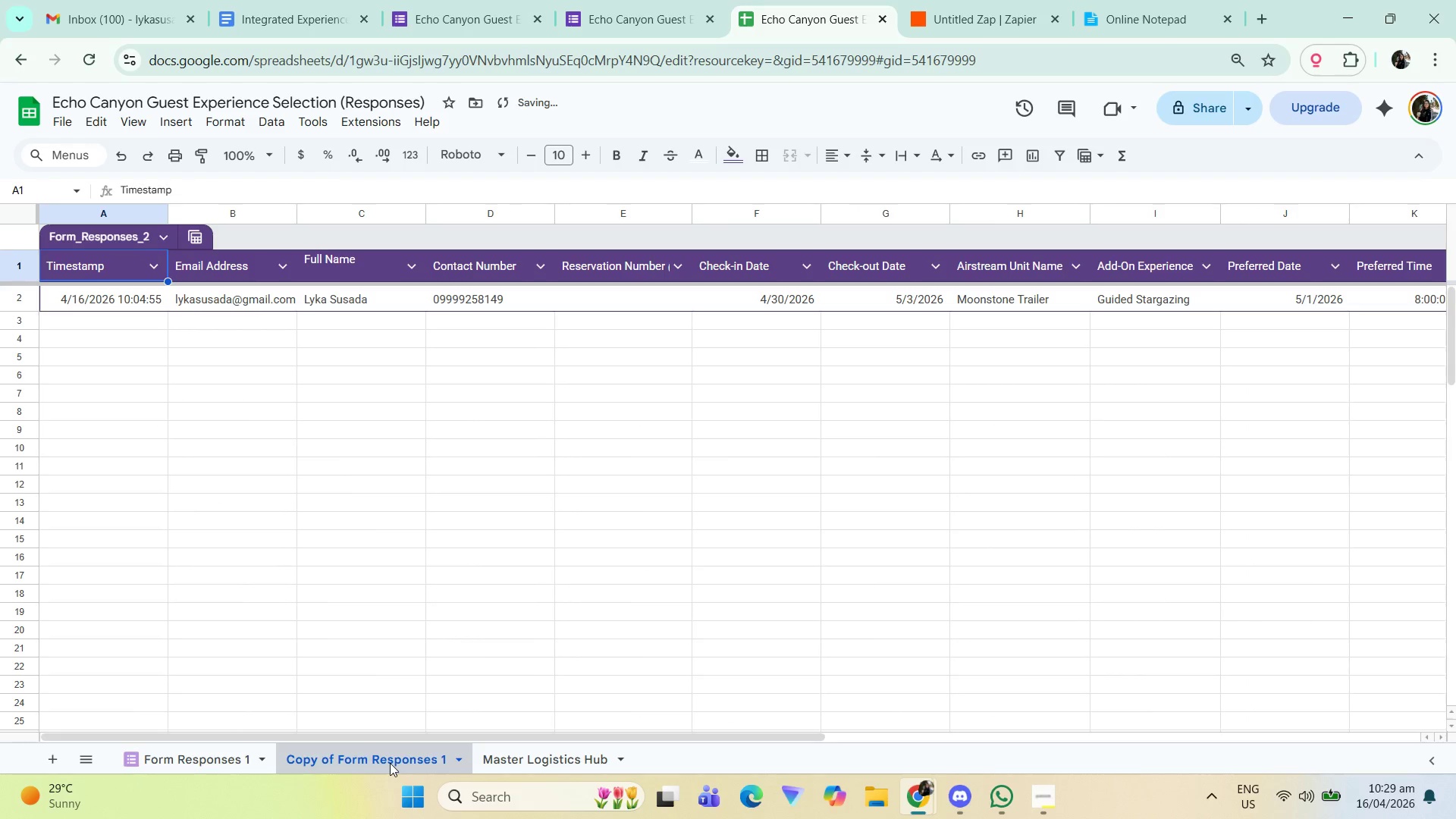 
double_click([522, 763])
 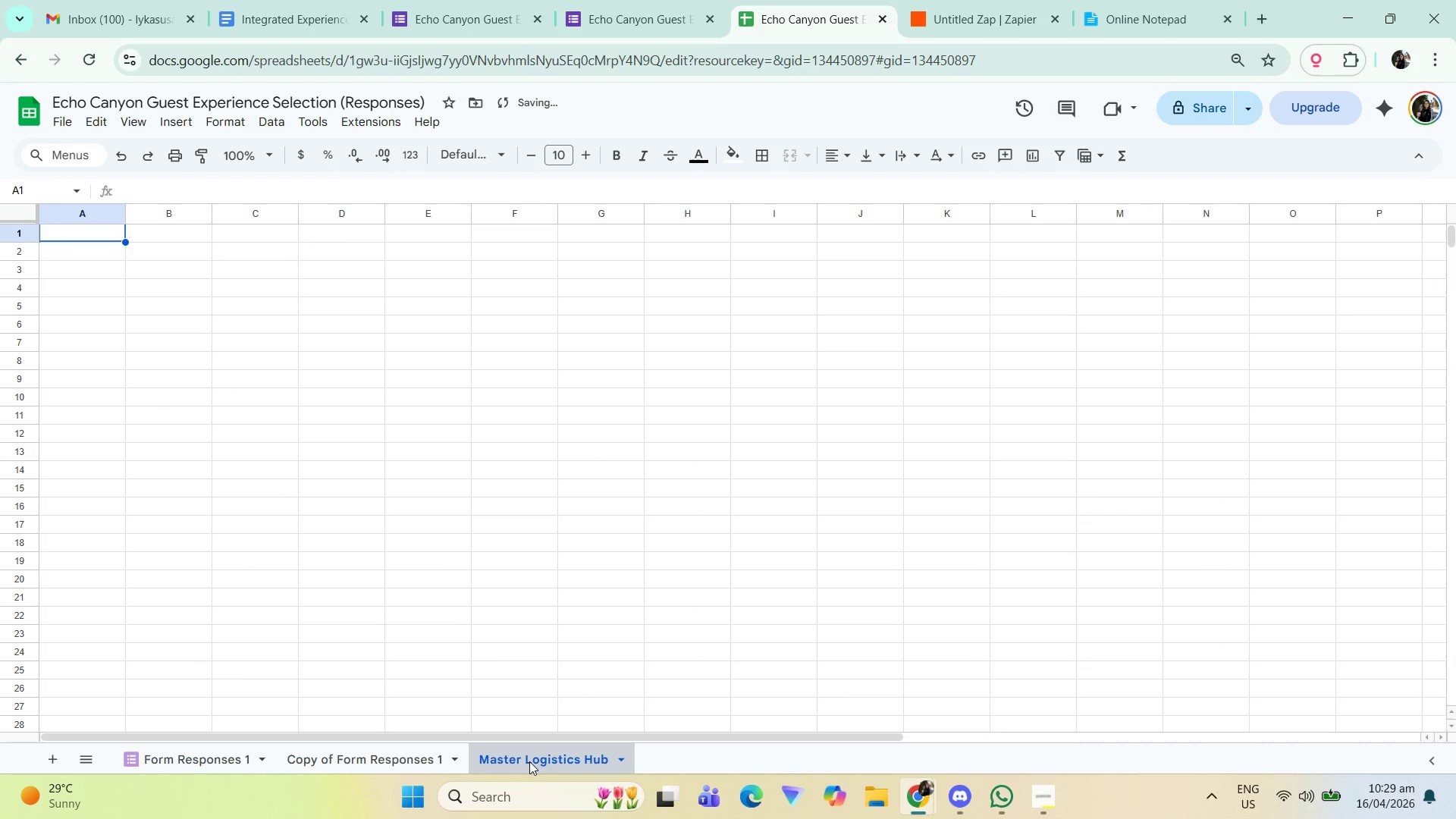 
right_click([529, 761])
 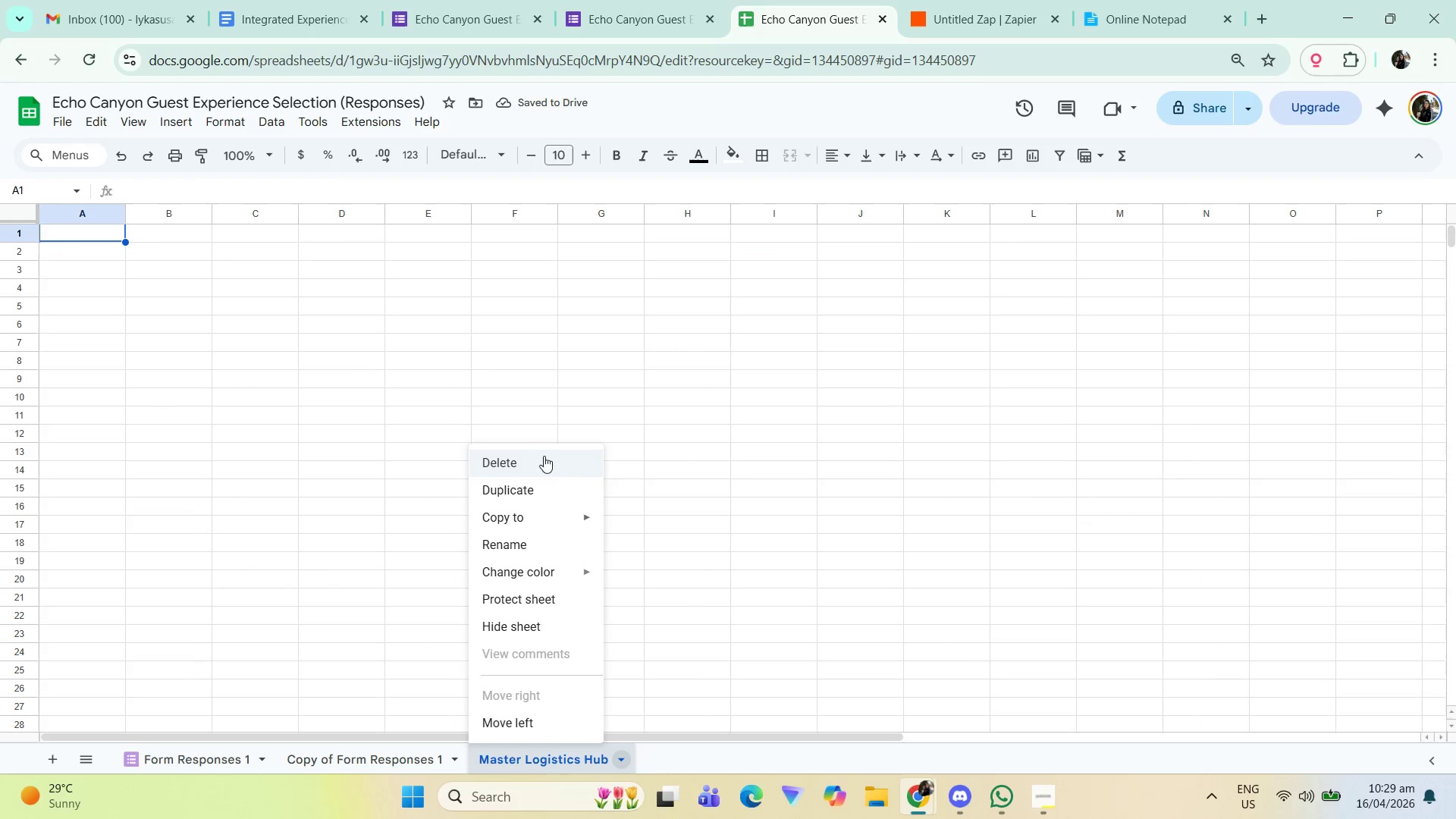 
left_click([537, 462])
 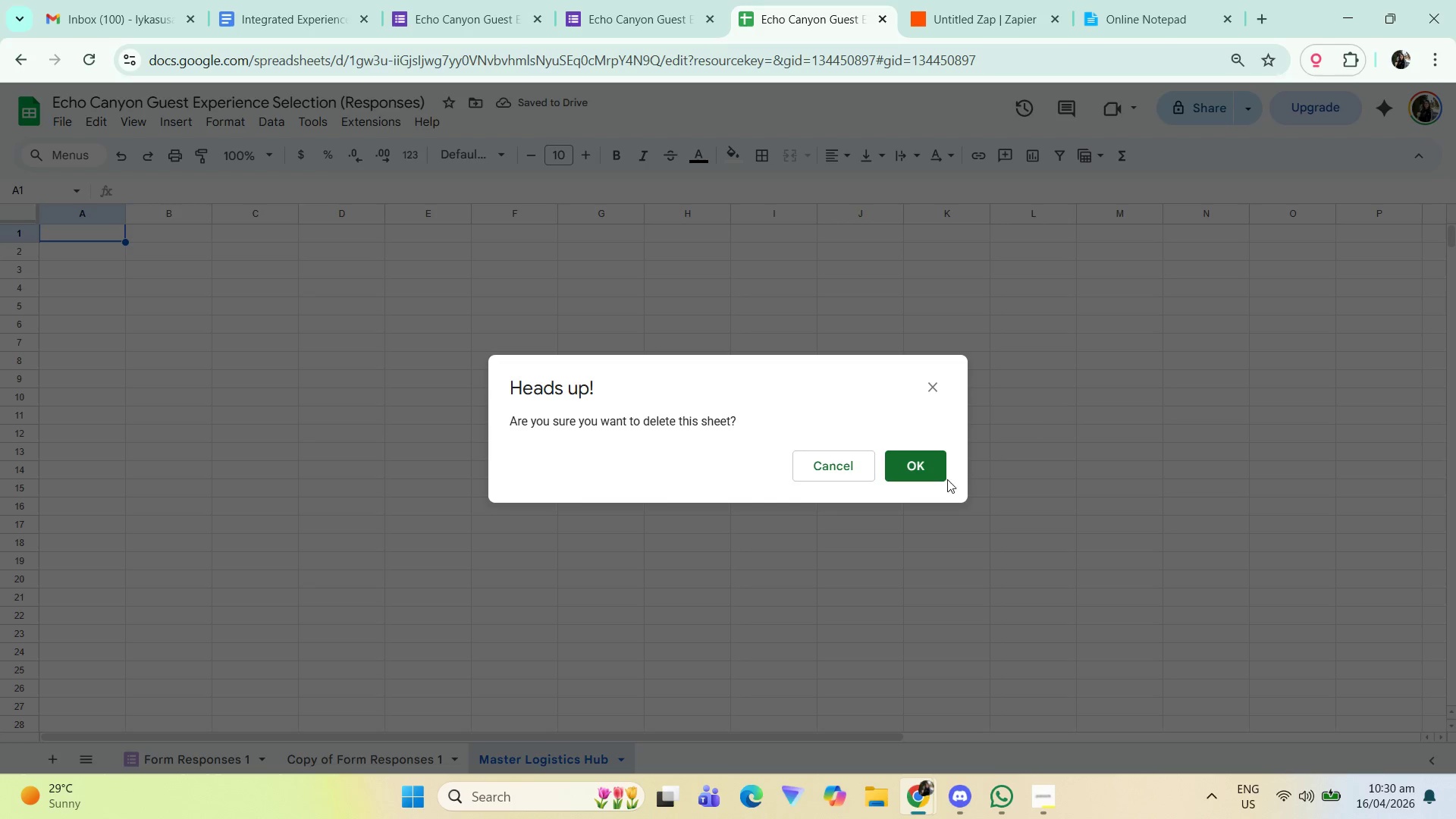 
left_click([944, 479])
 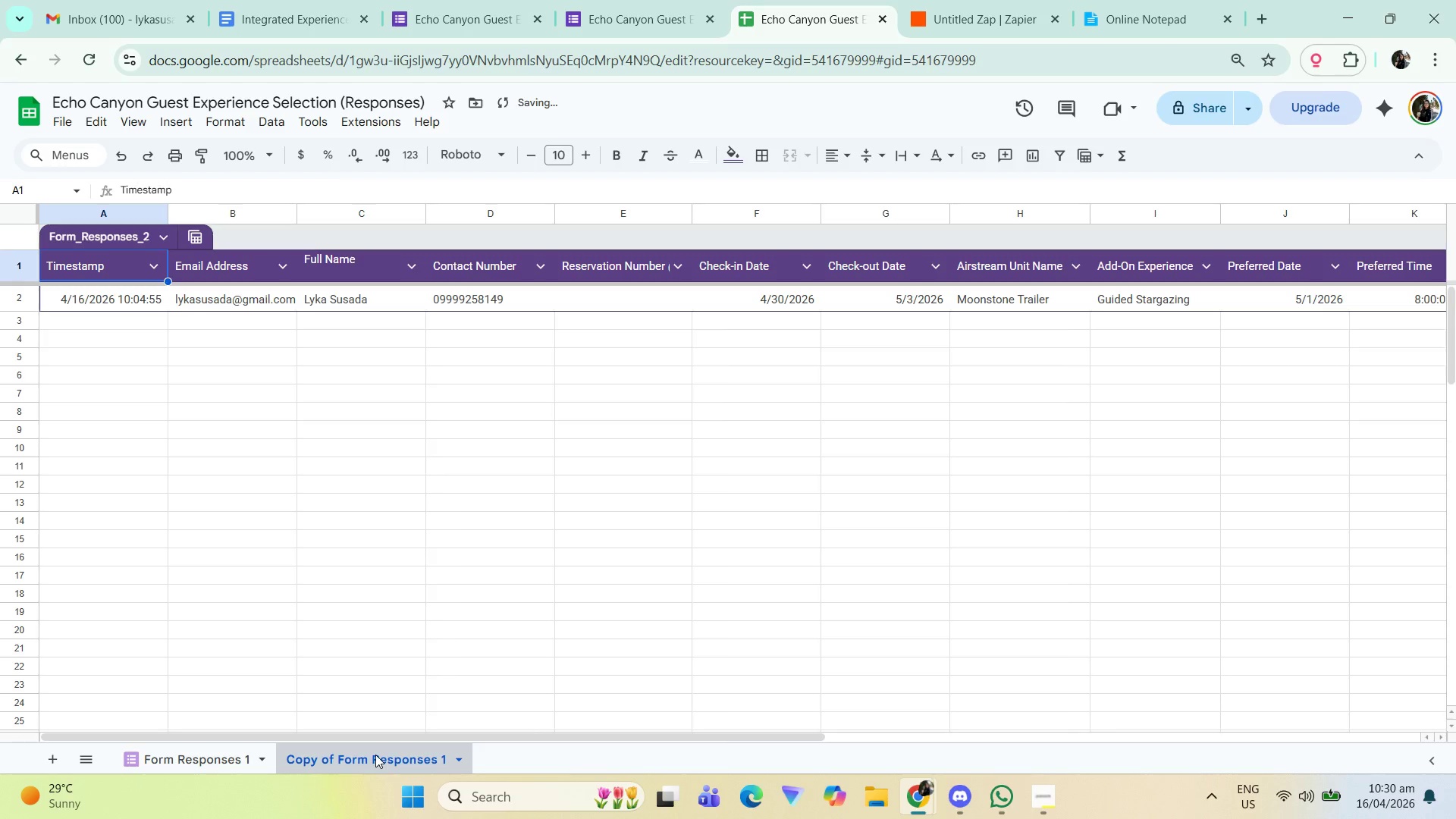 
double_click([374, 755])
 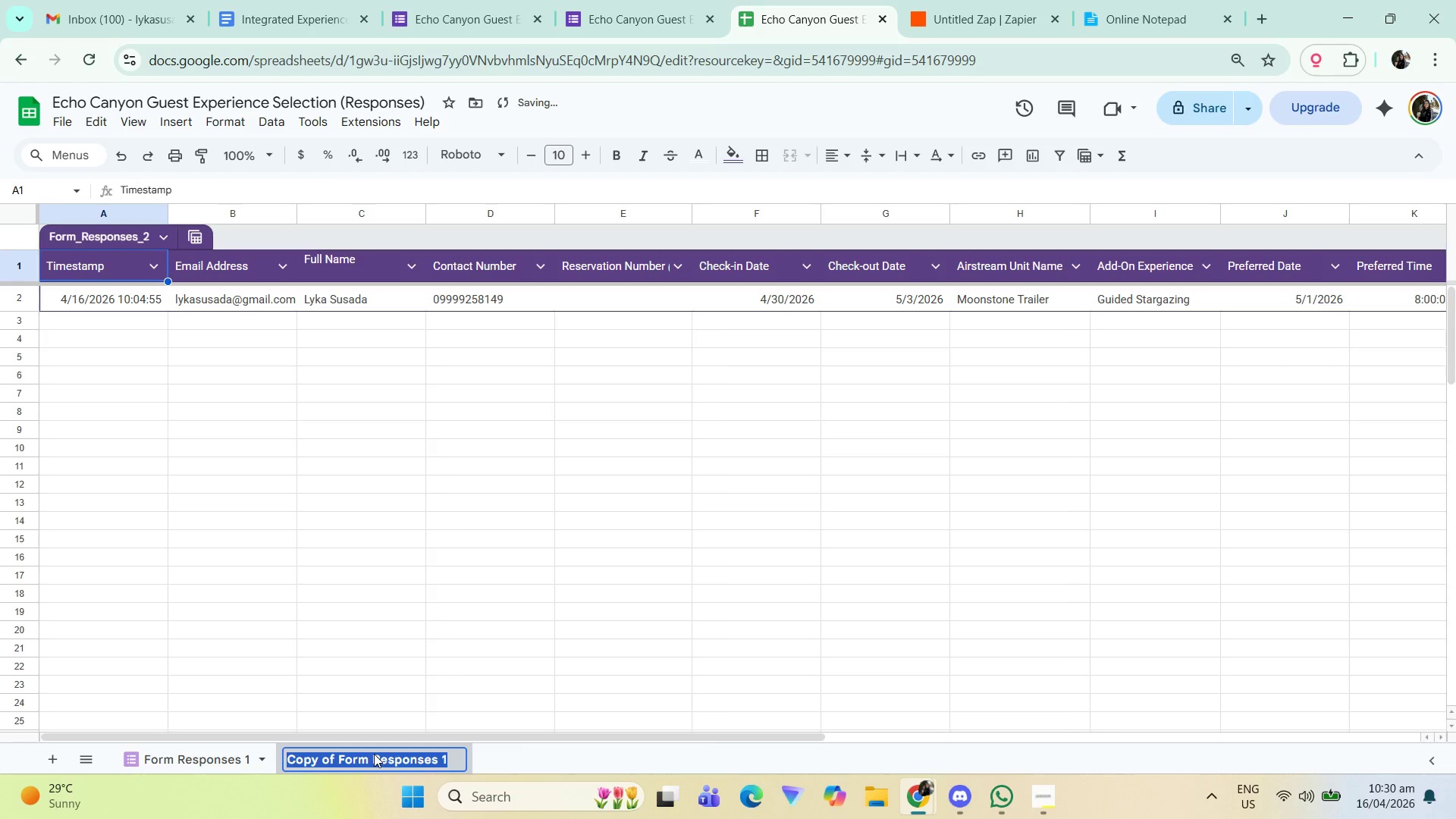 
type(Master Logistics U)
key(Backspace)
type(Hub)
 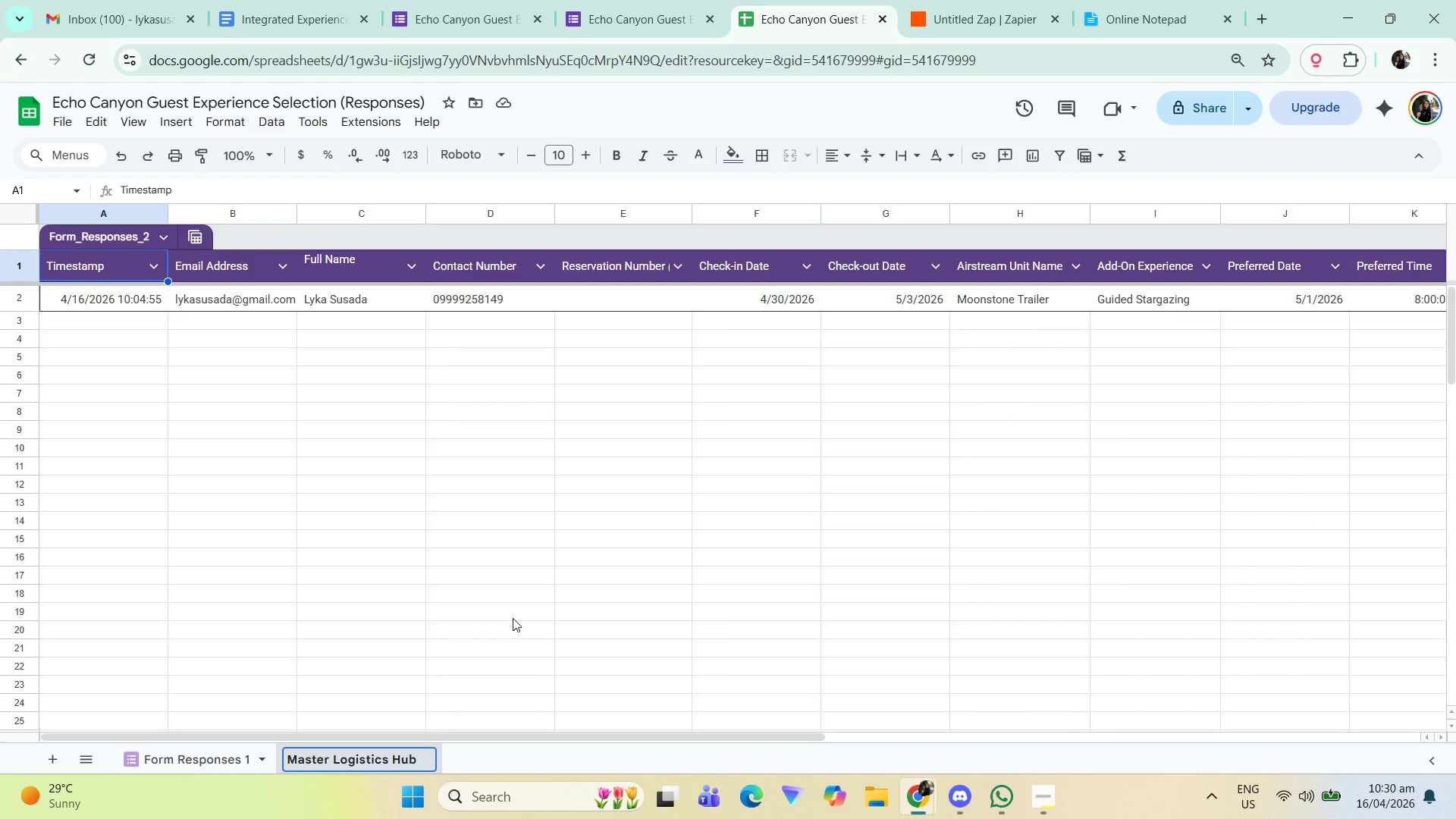 
left_click([513, 617])
 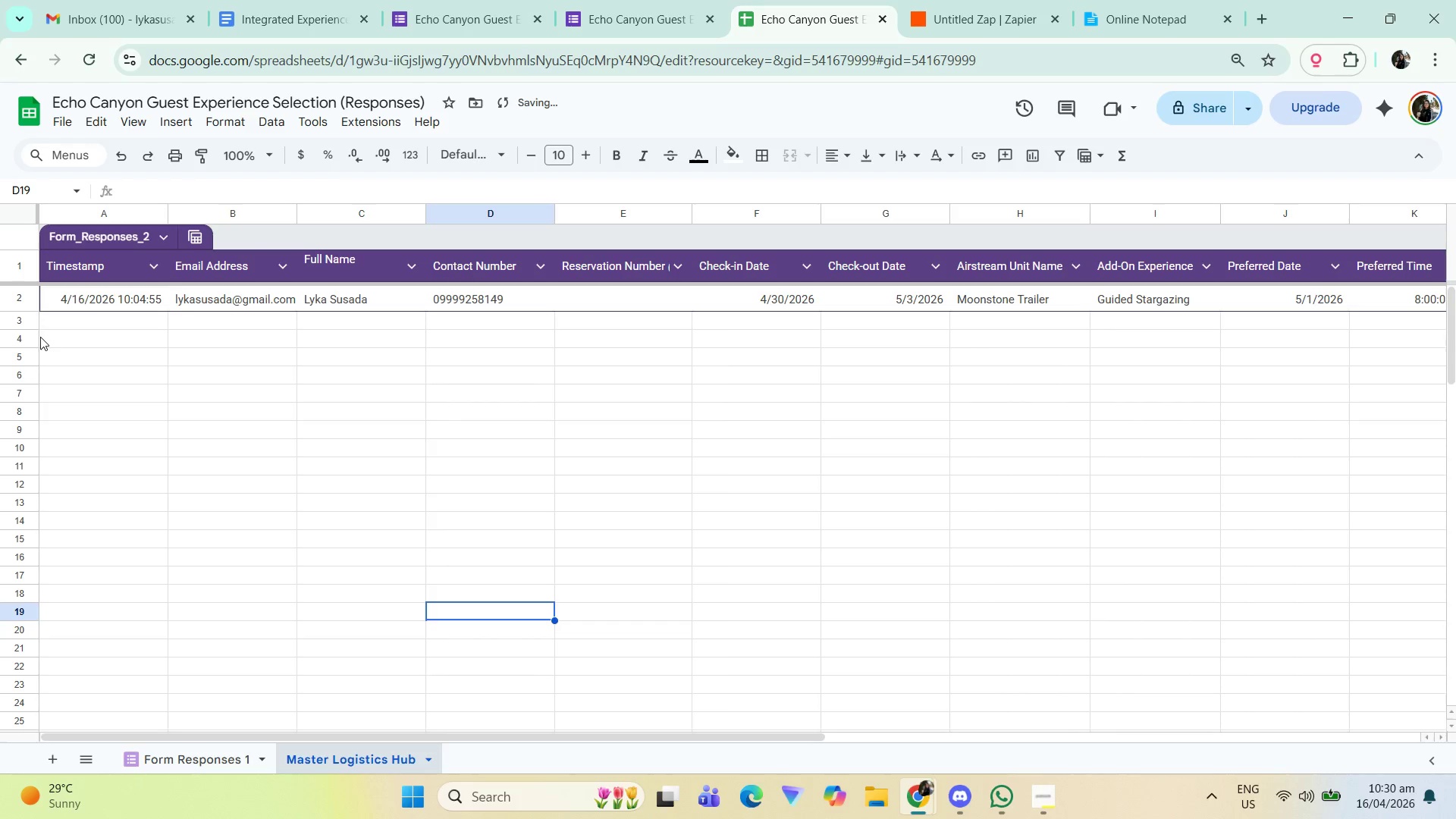 
scroll: coordinate [83, 339], scroll_direction: up, amount: 1.0
 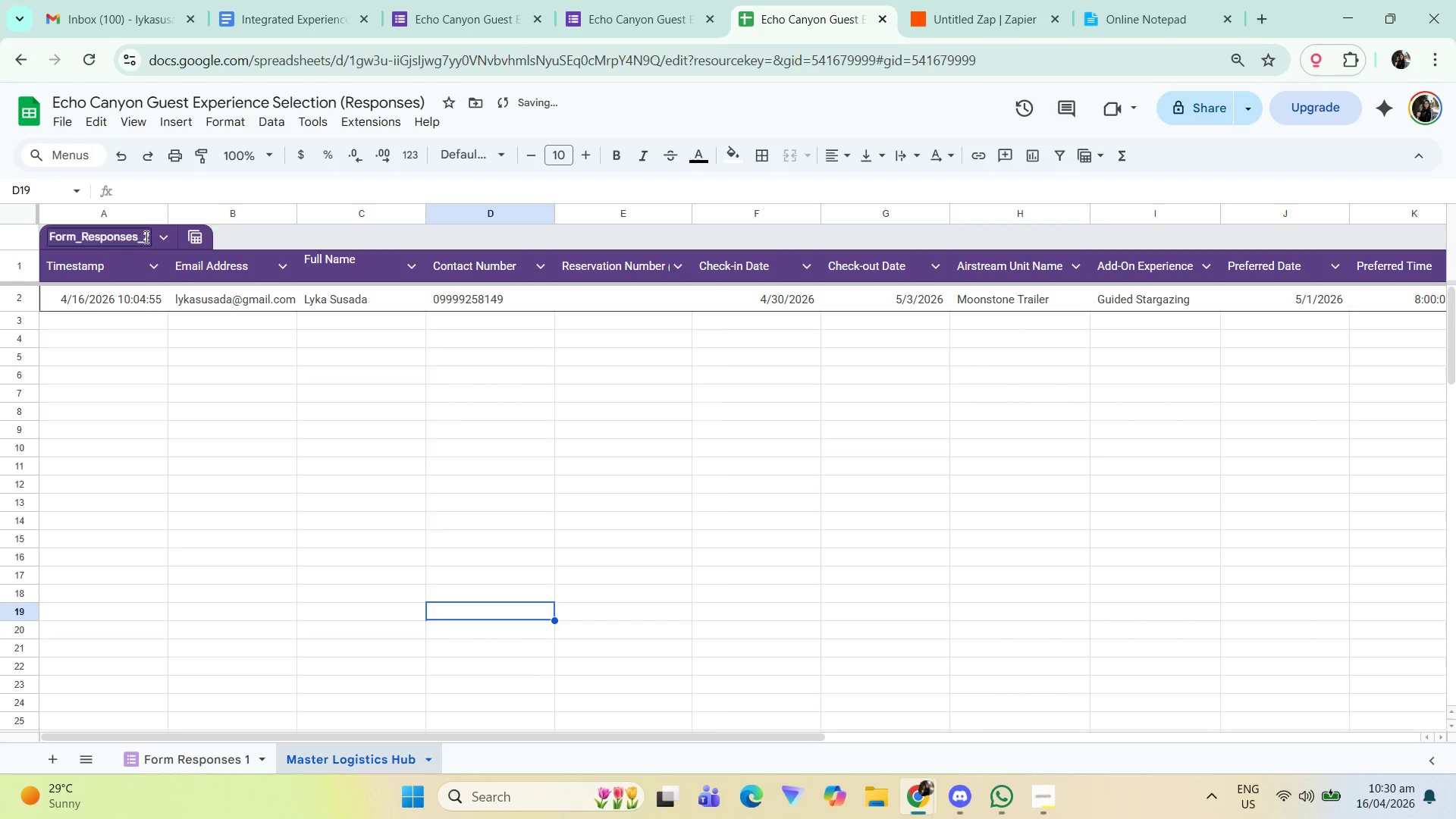 
left_click([145, 237])
 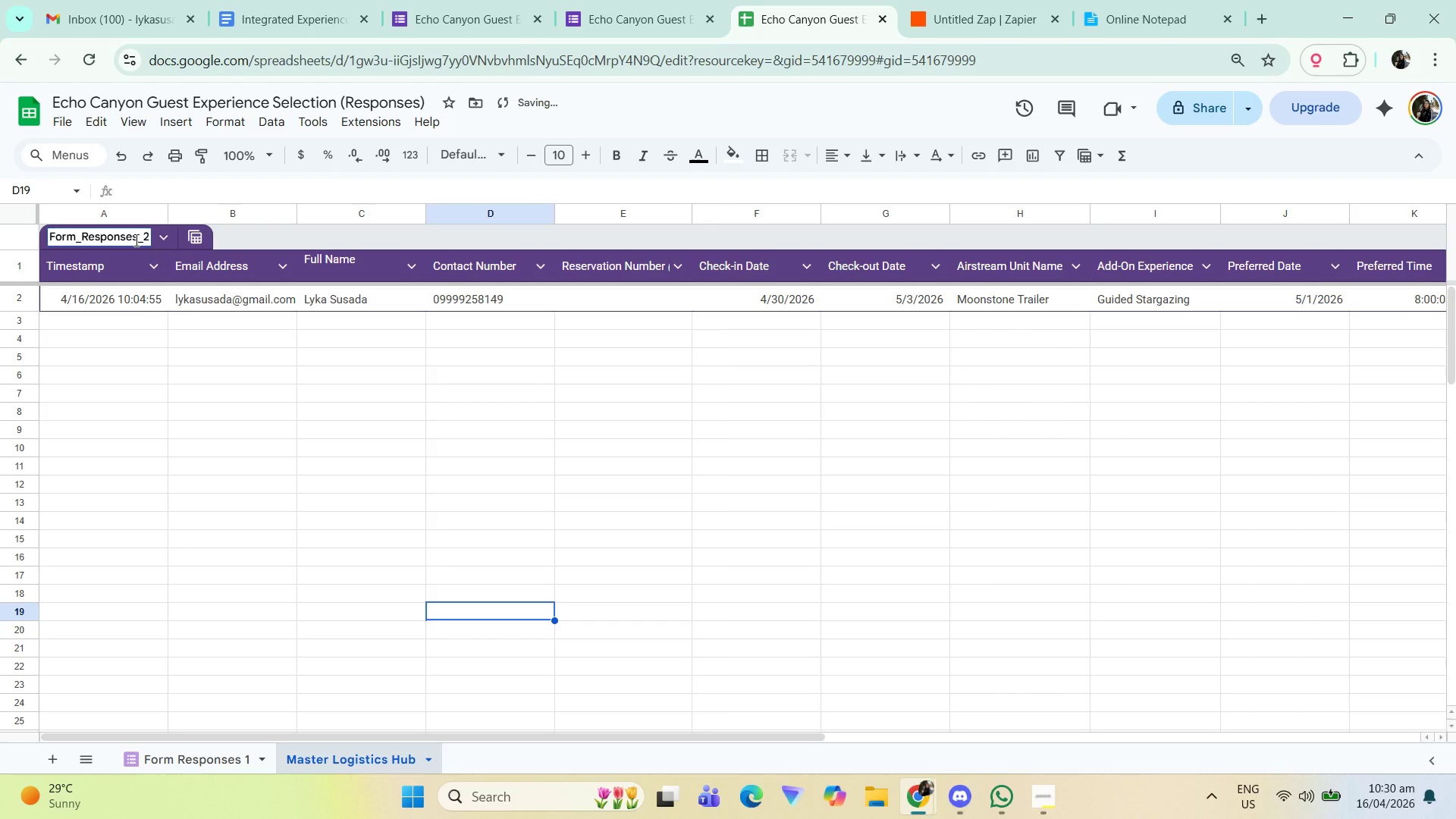 
key(Control+A)
 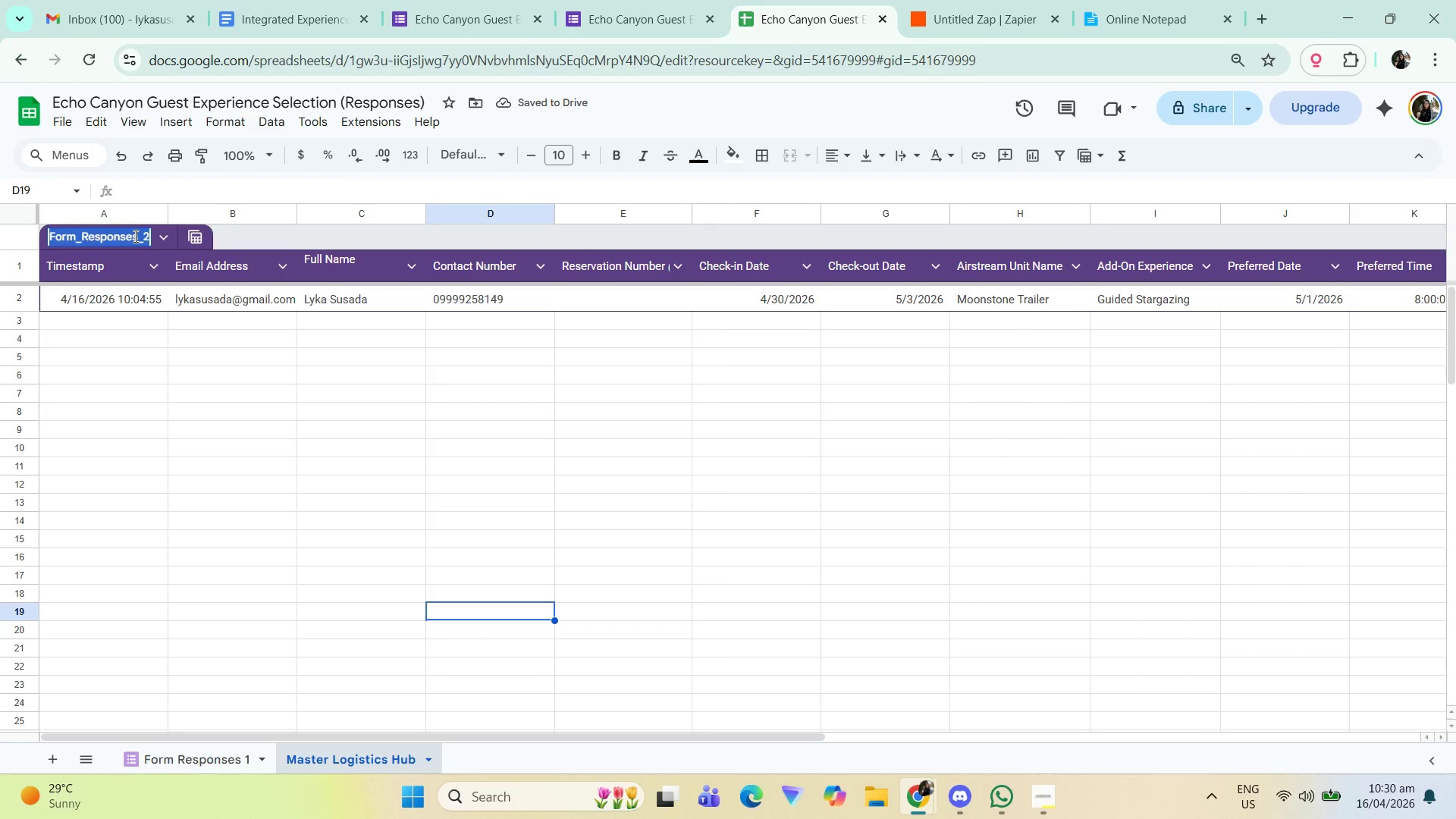 
type(Master_Logistics_hub)
 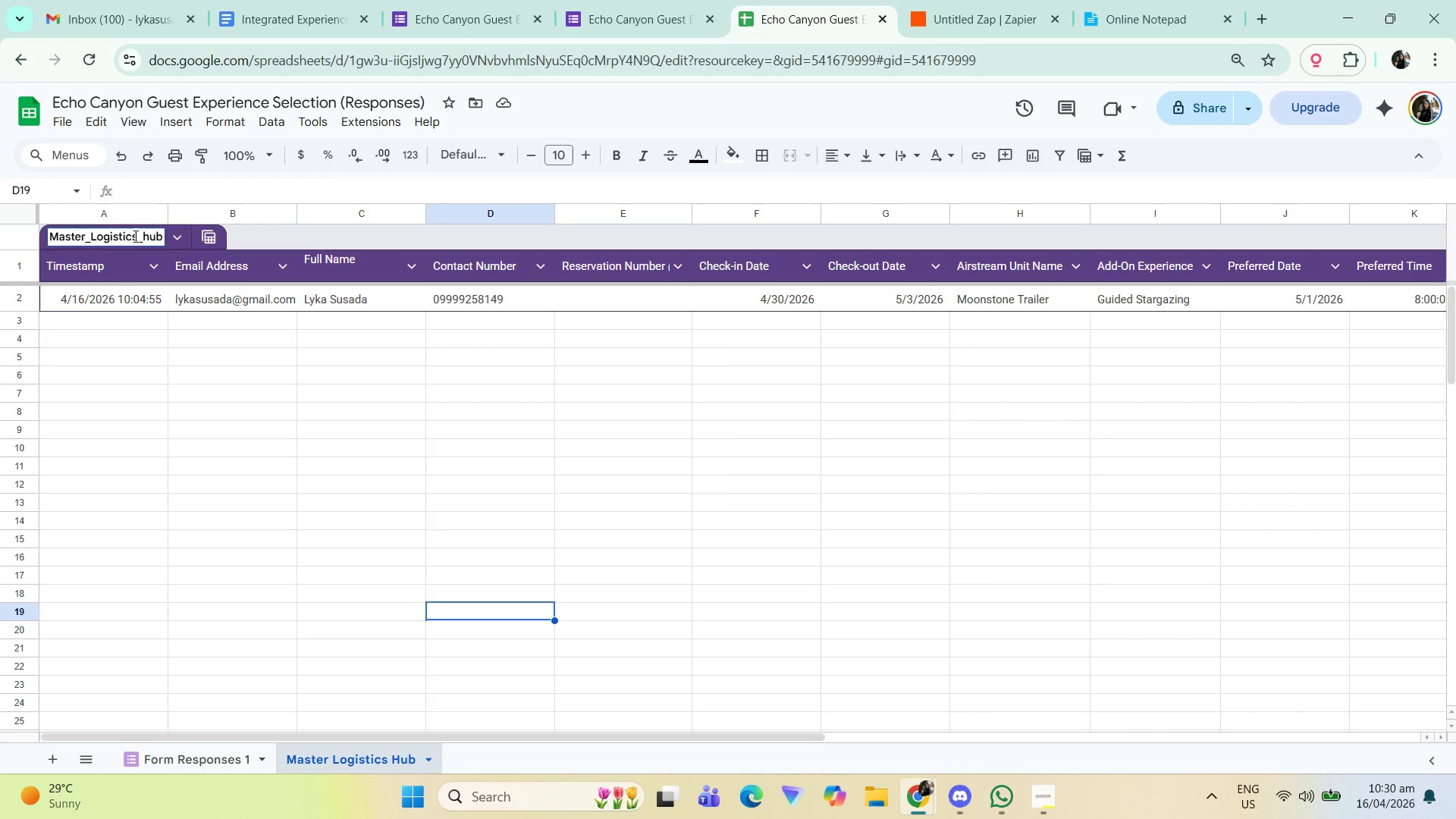 
left_click([177, 394])
 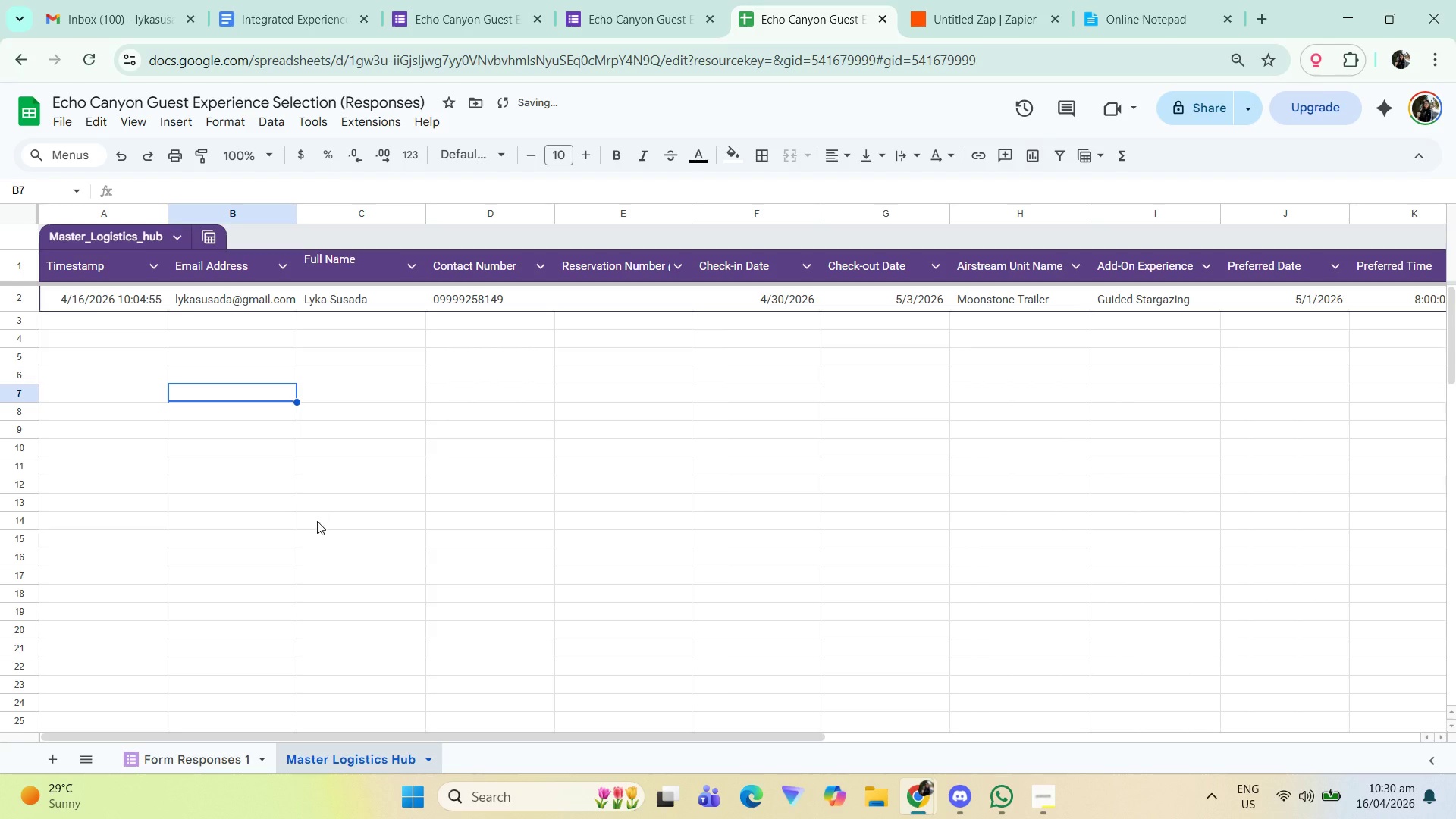 
scroll: coordinate [302, 548], scroll_direction: up, amount: 3.0
 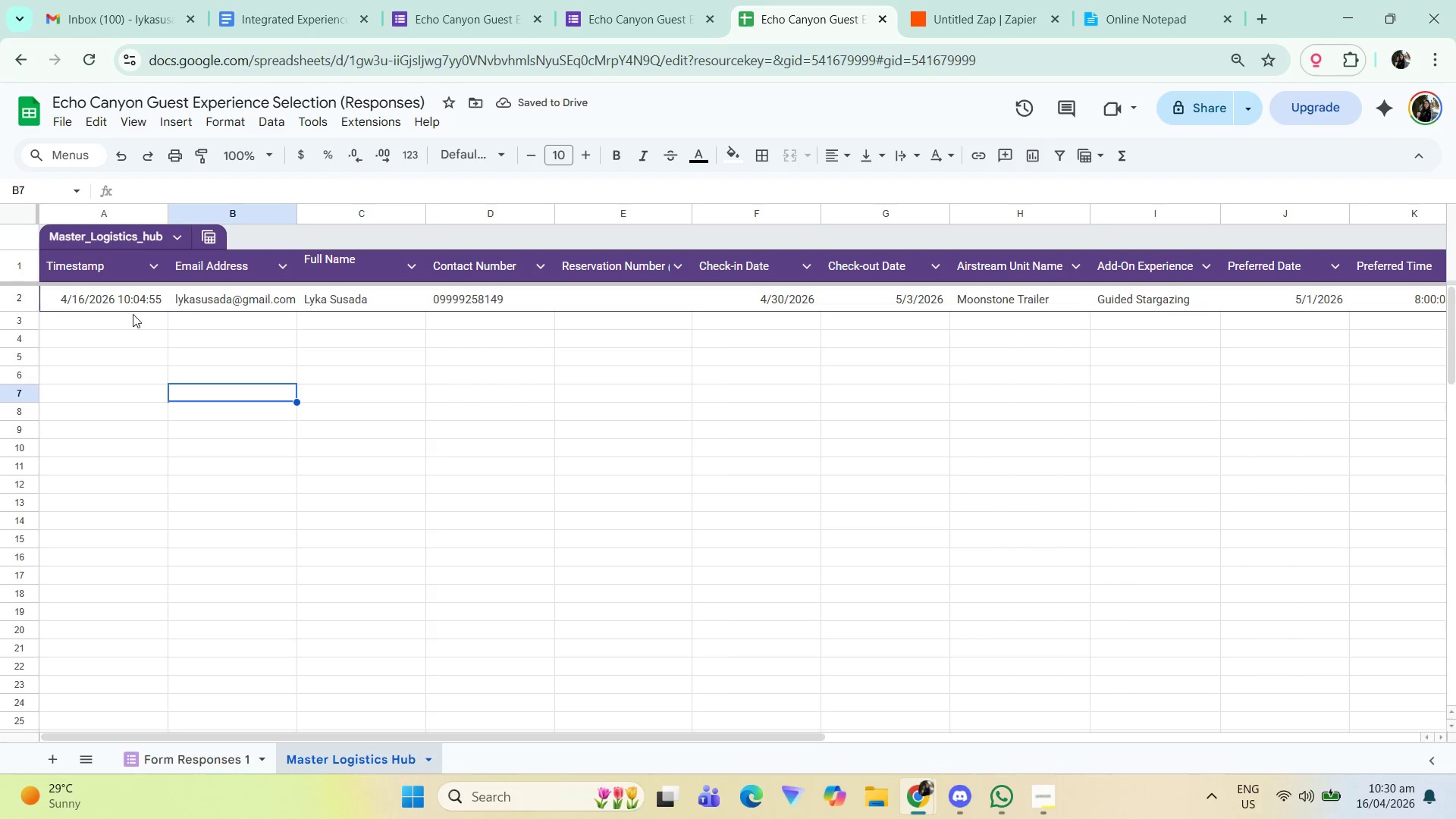 
left_click([133, 314])
 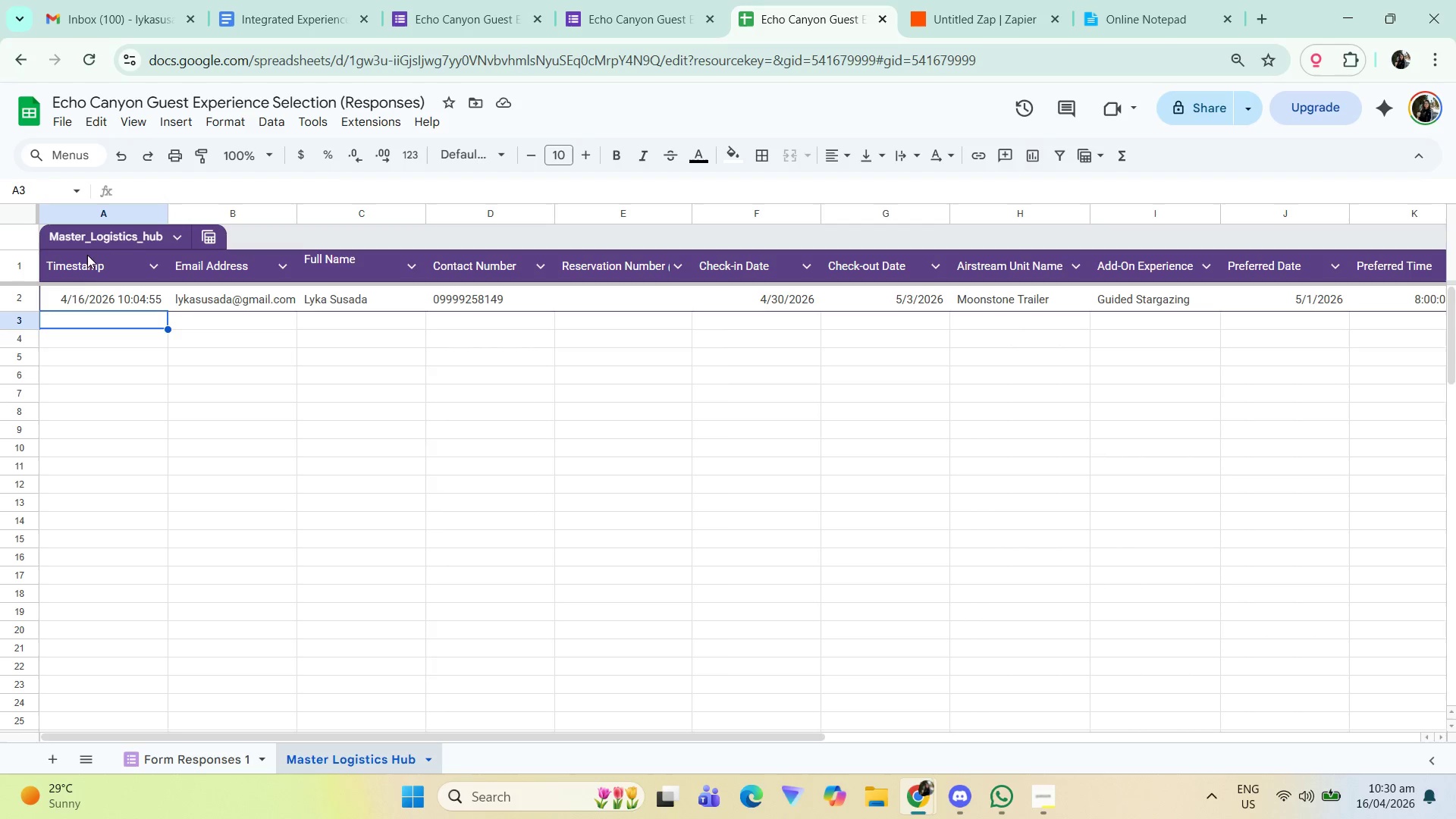 
double_click([78, 264])
 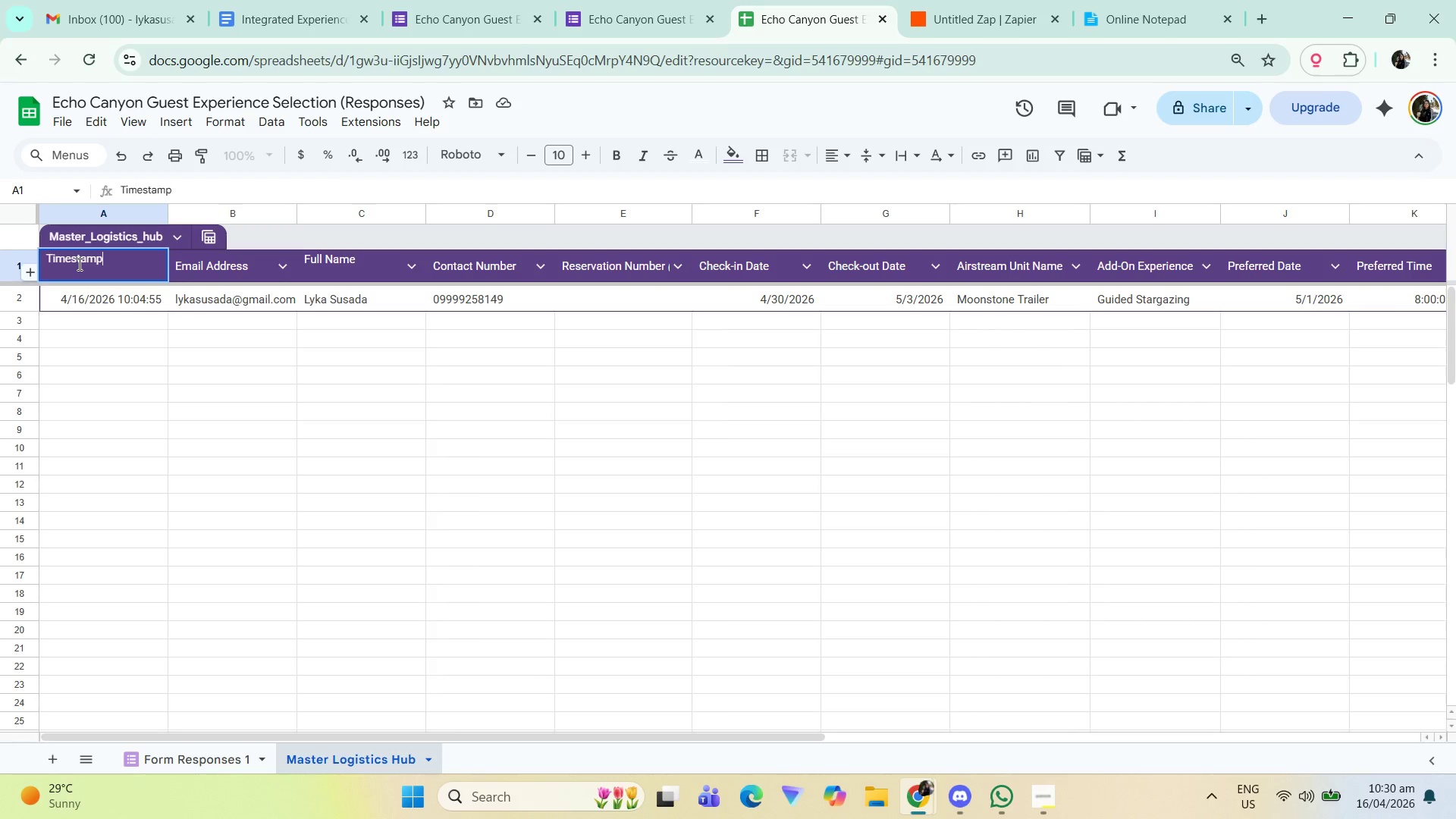 
key(Control+ControlLeft)
 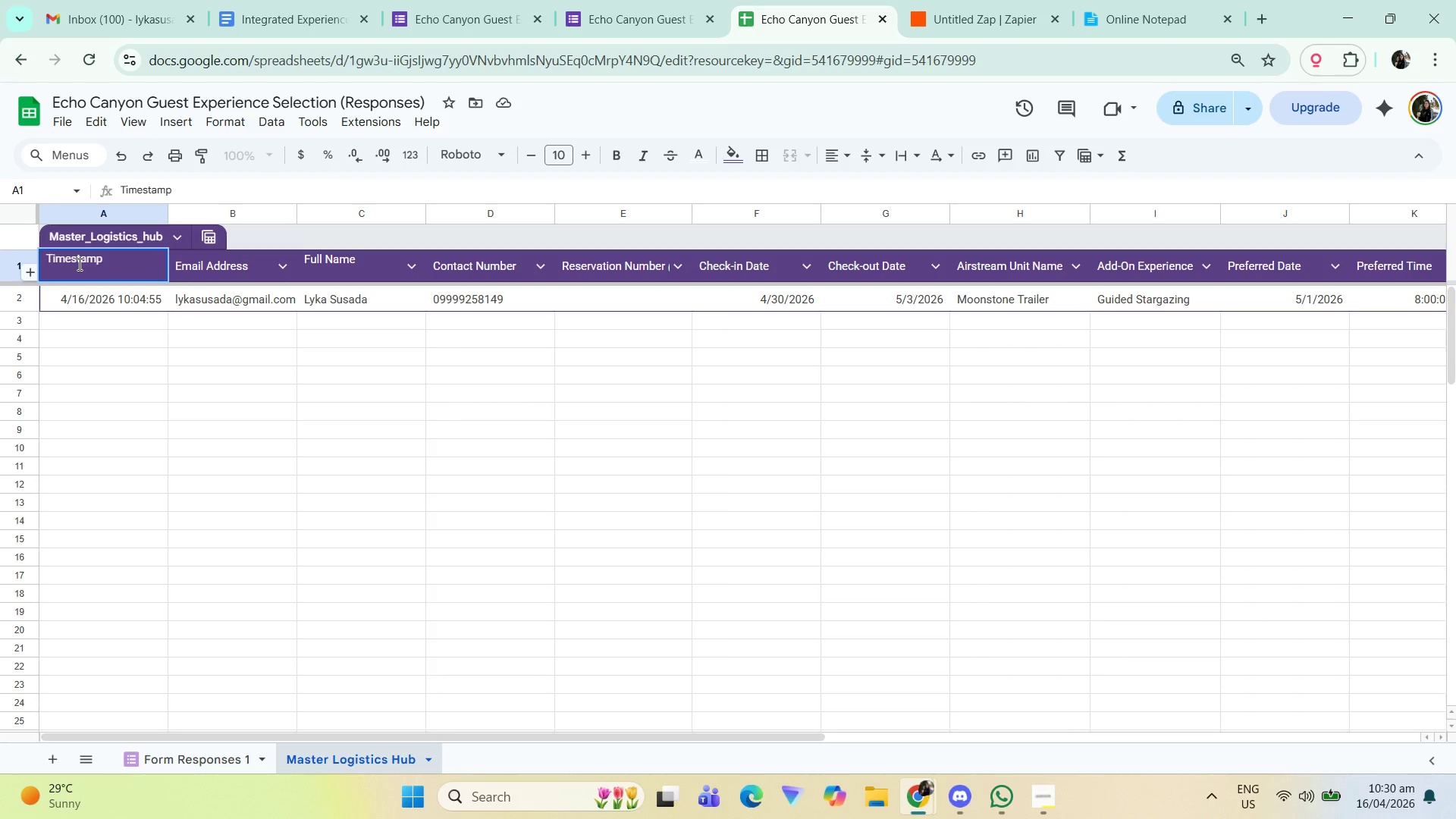 
key(Control+A)
 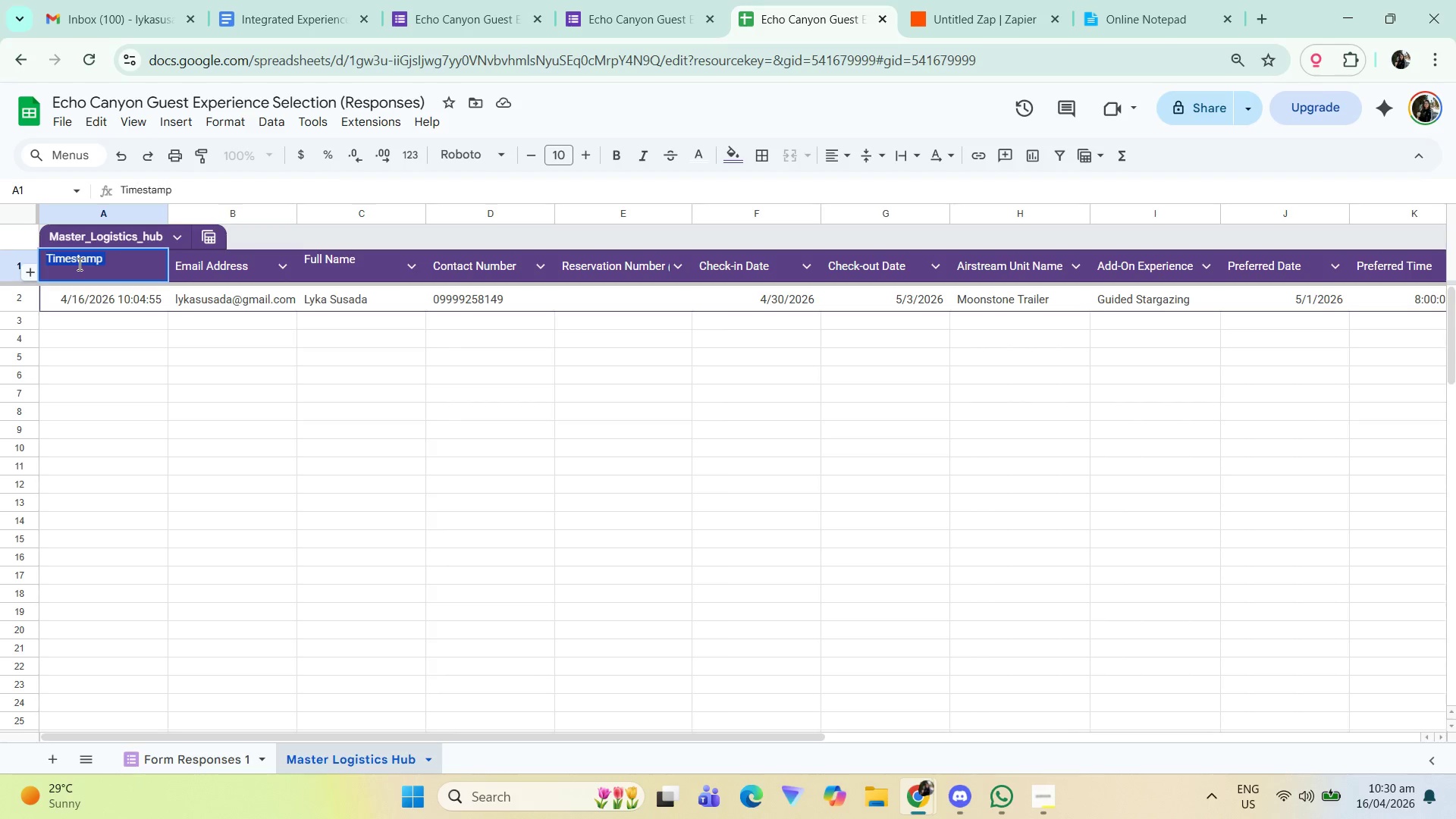 
type(Booking ID)
 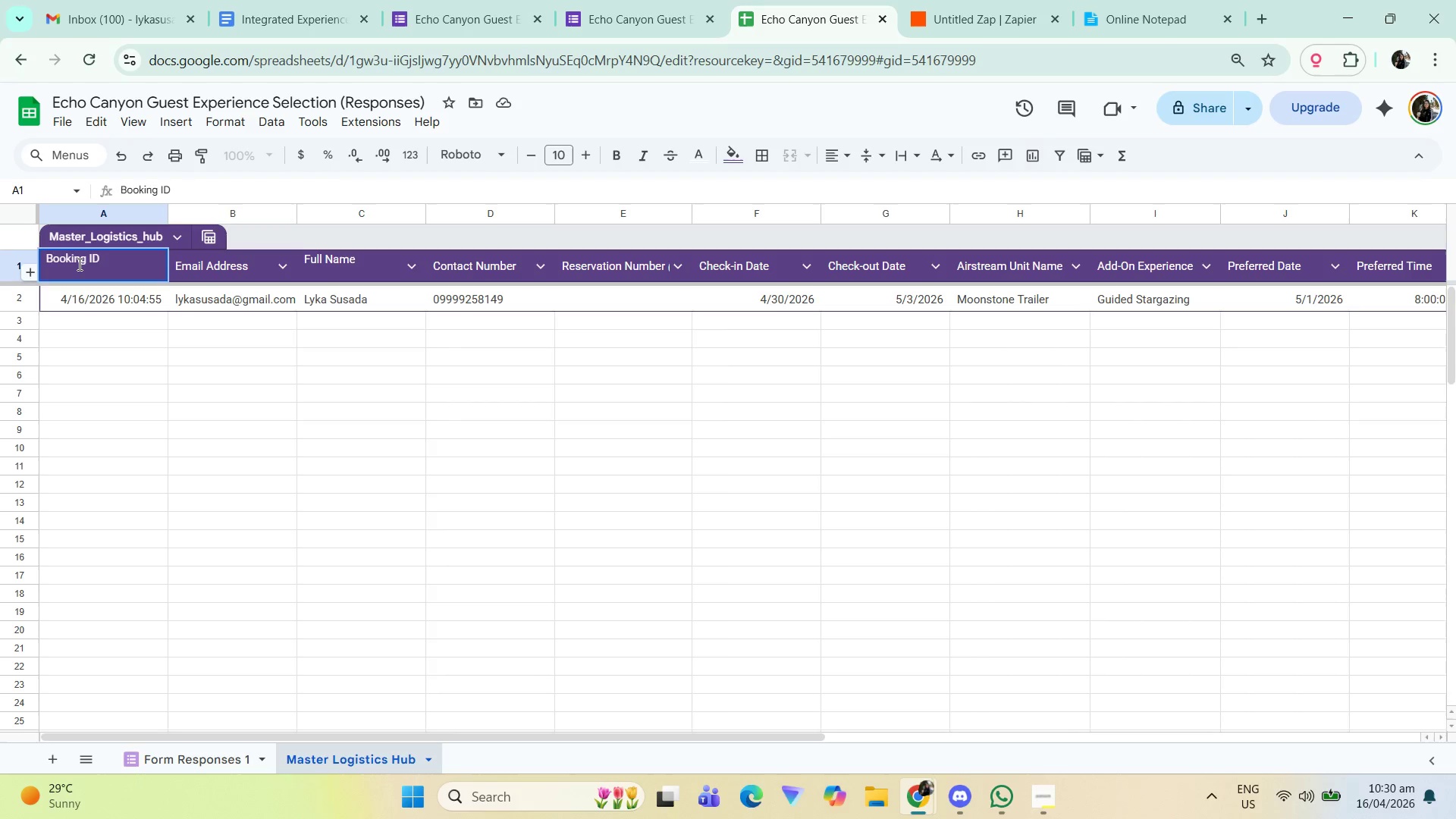 
double_click([217, 268])
 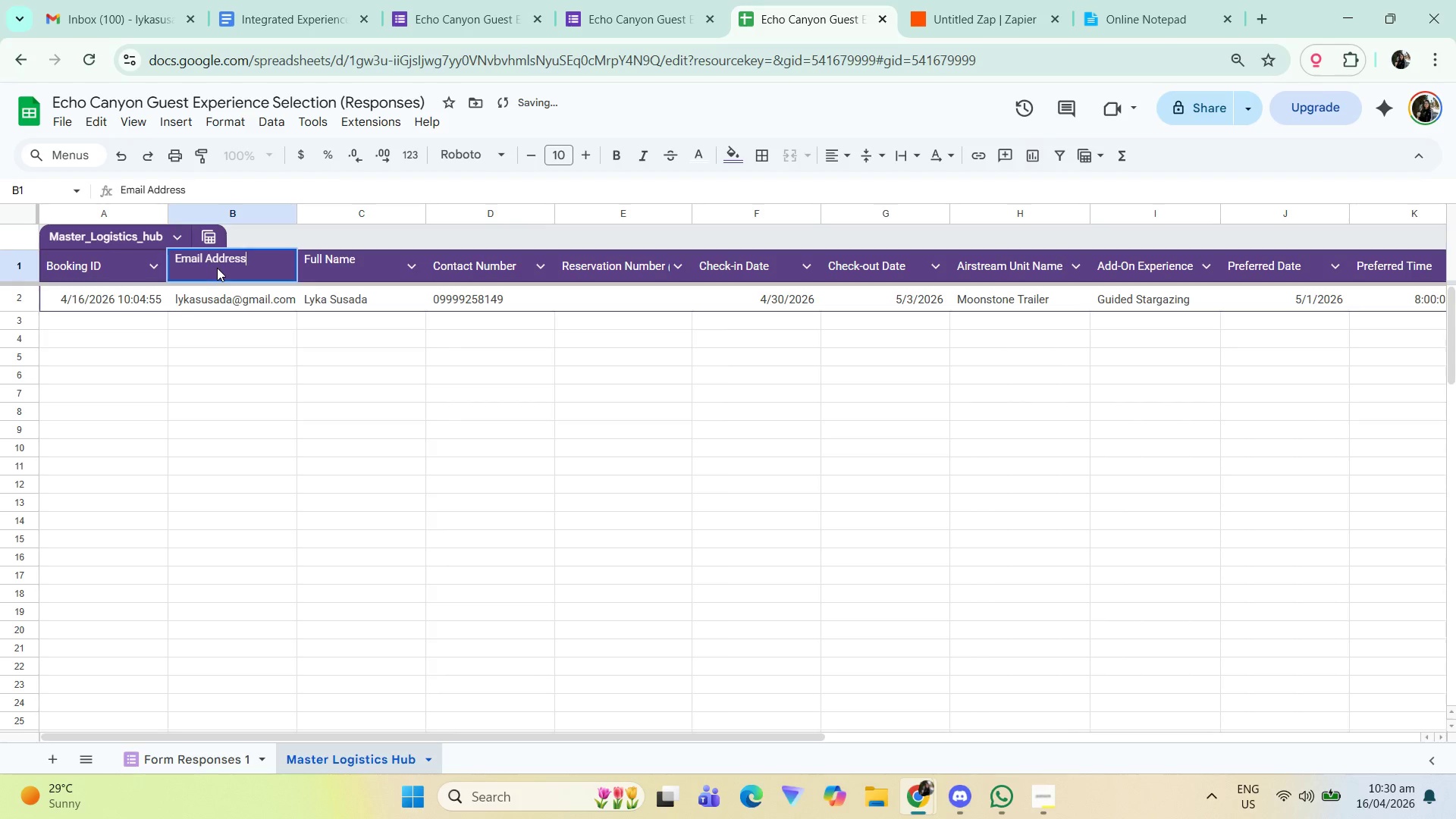 
key(Control+A)
 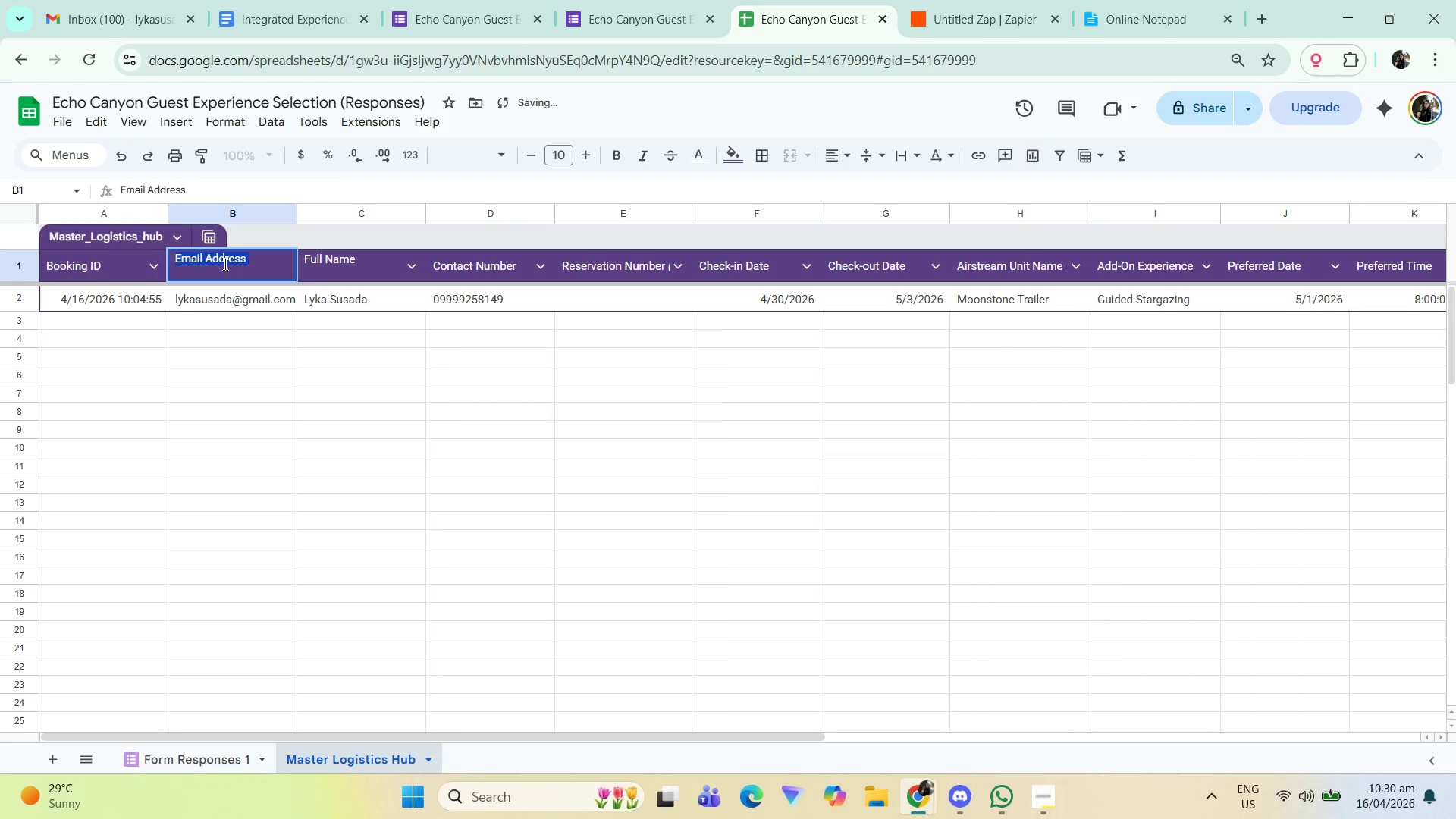 
type(Guest Name)
 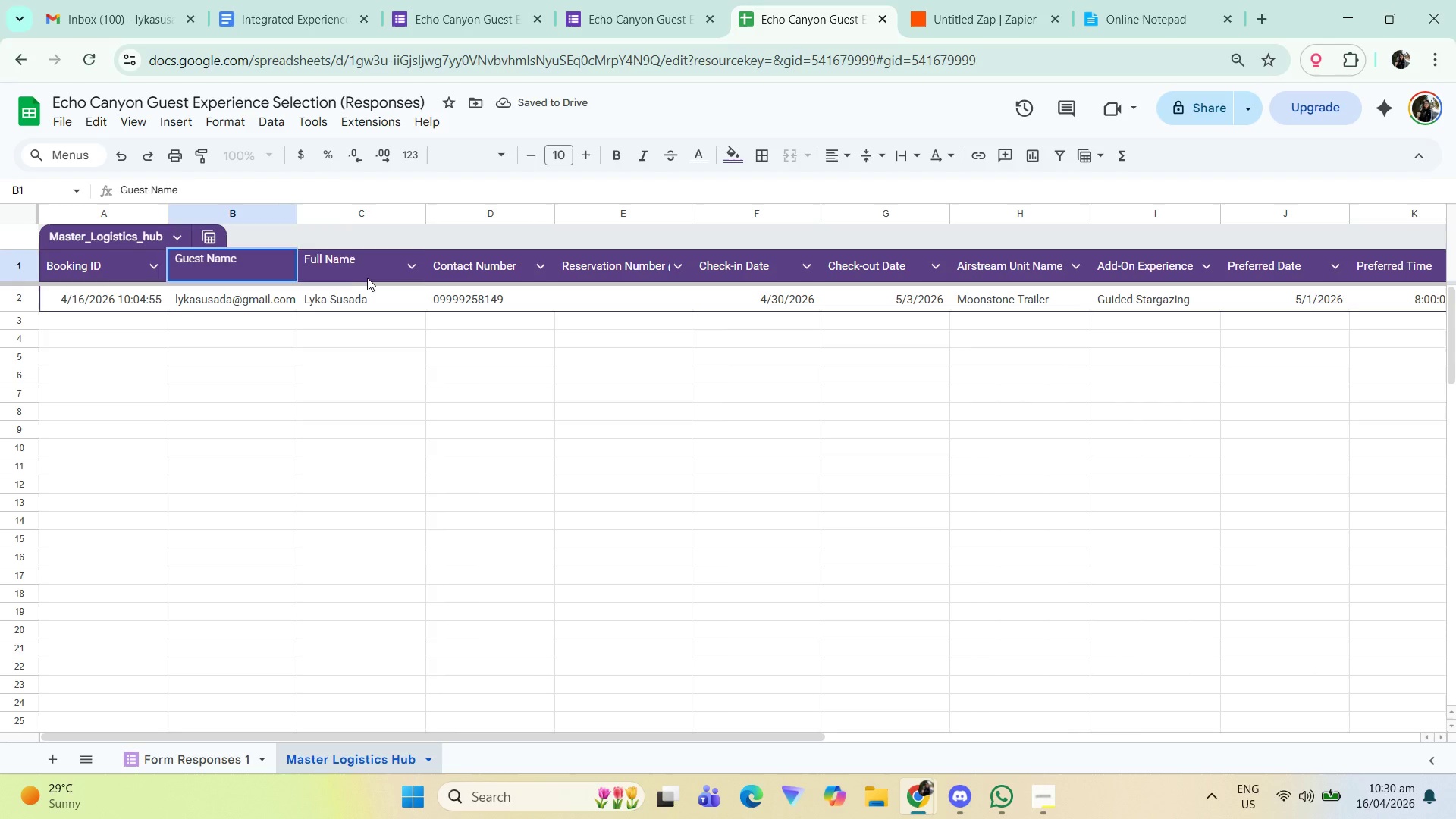 
double_click([370, 271])
 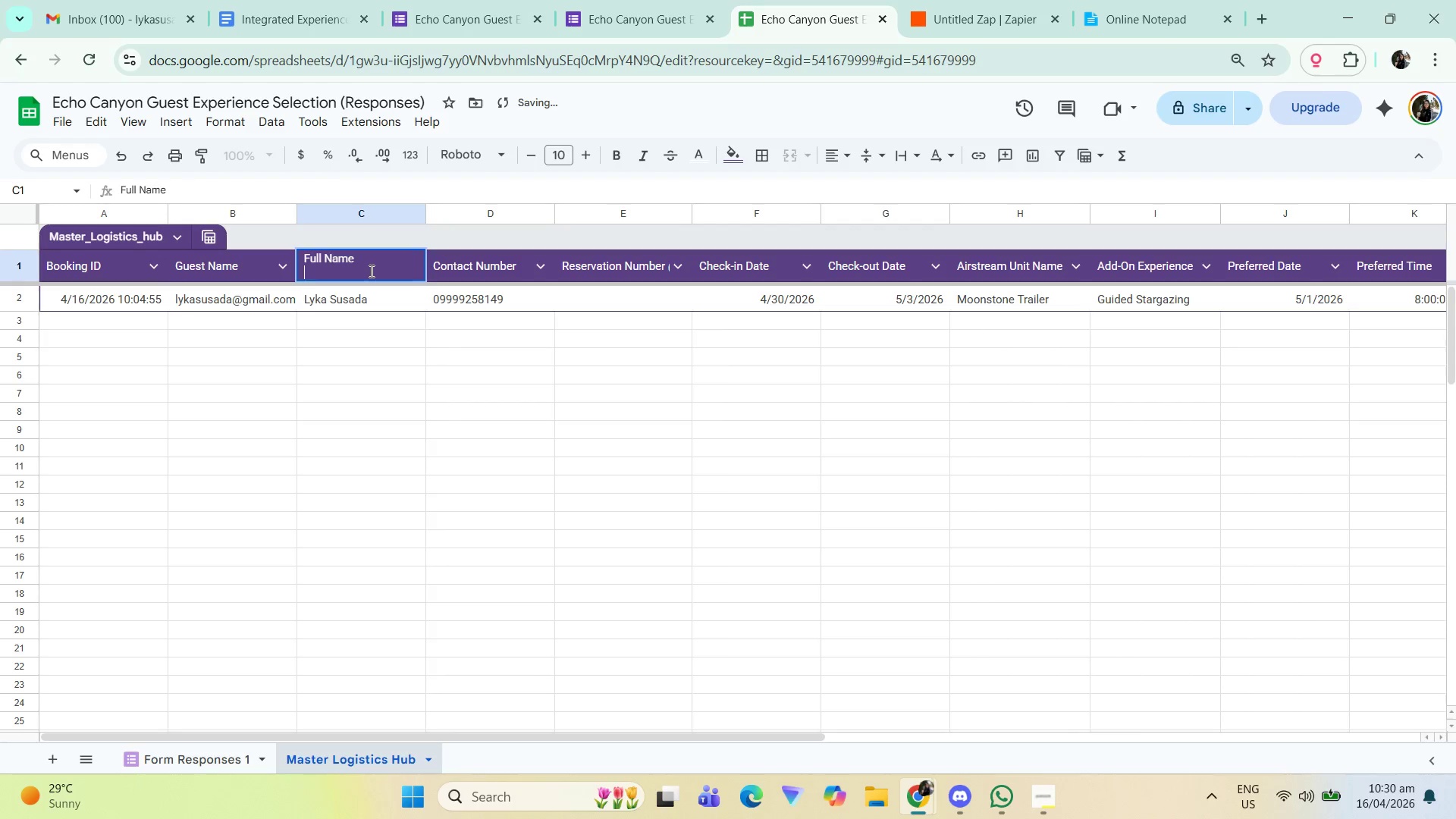 
key(Control+A)
 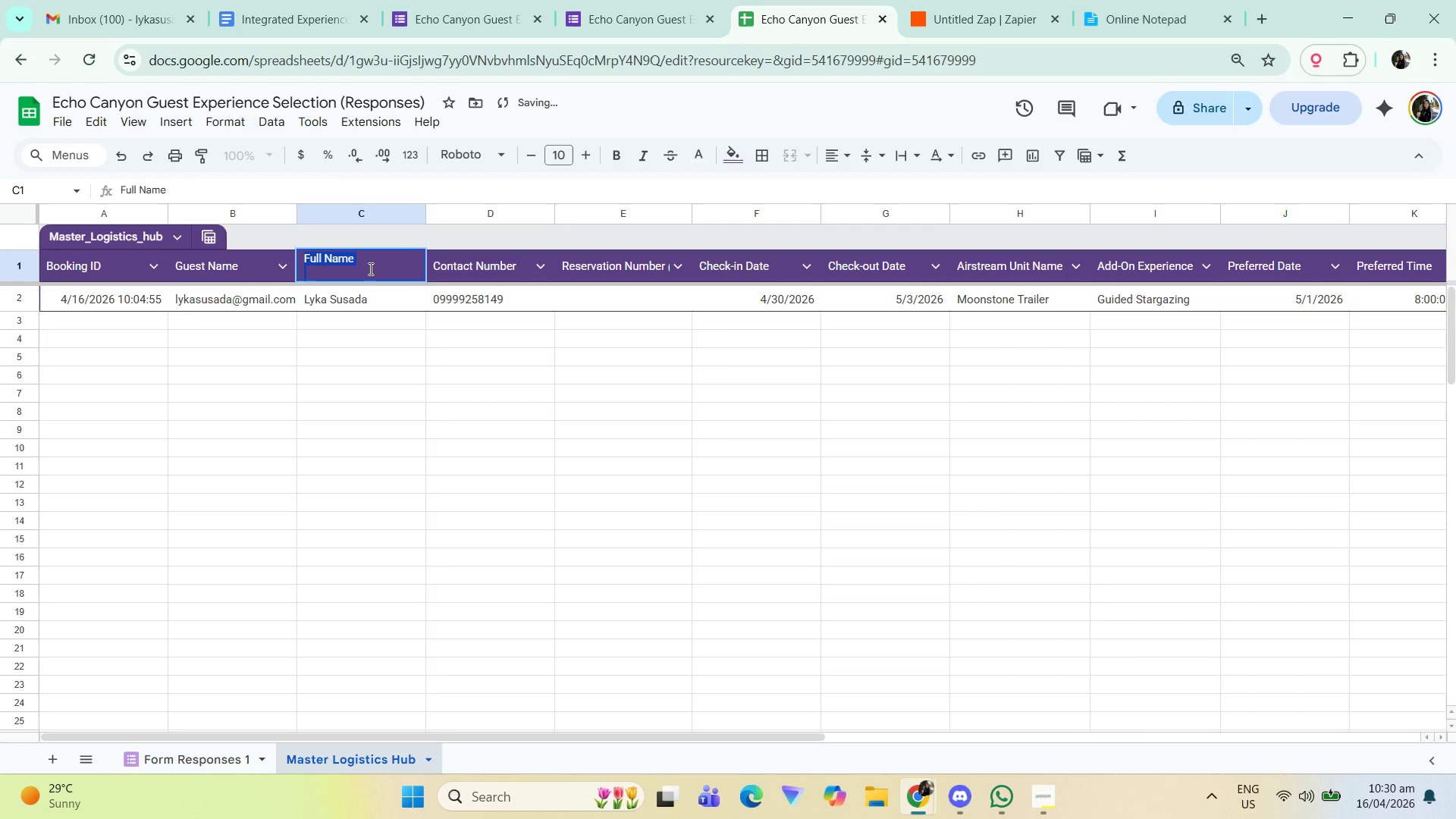 
type(Email)
key(Tab)
 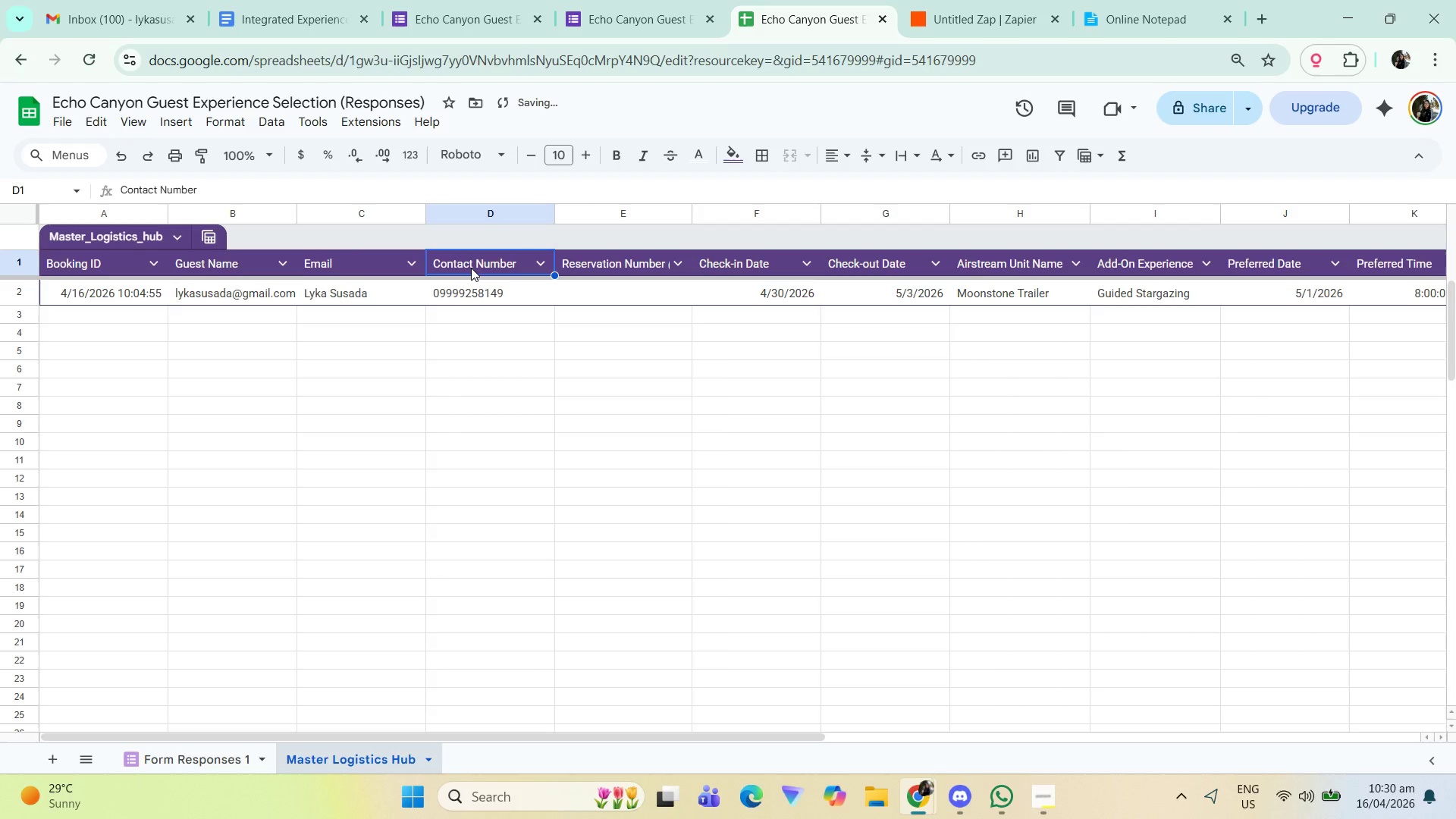 
double_click([471, 268])
 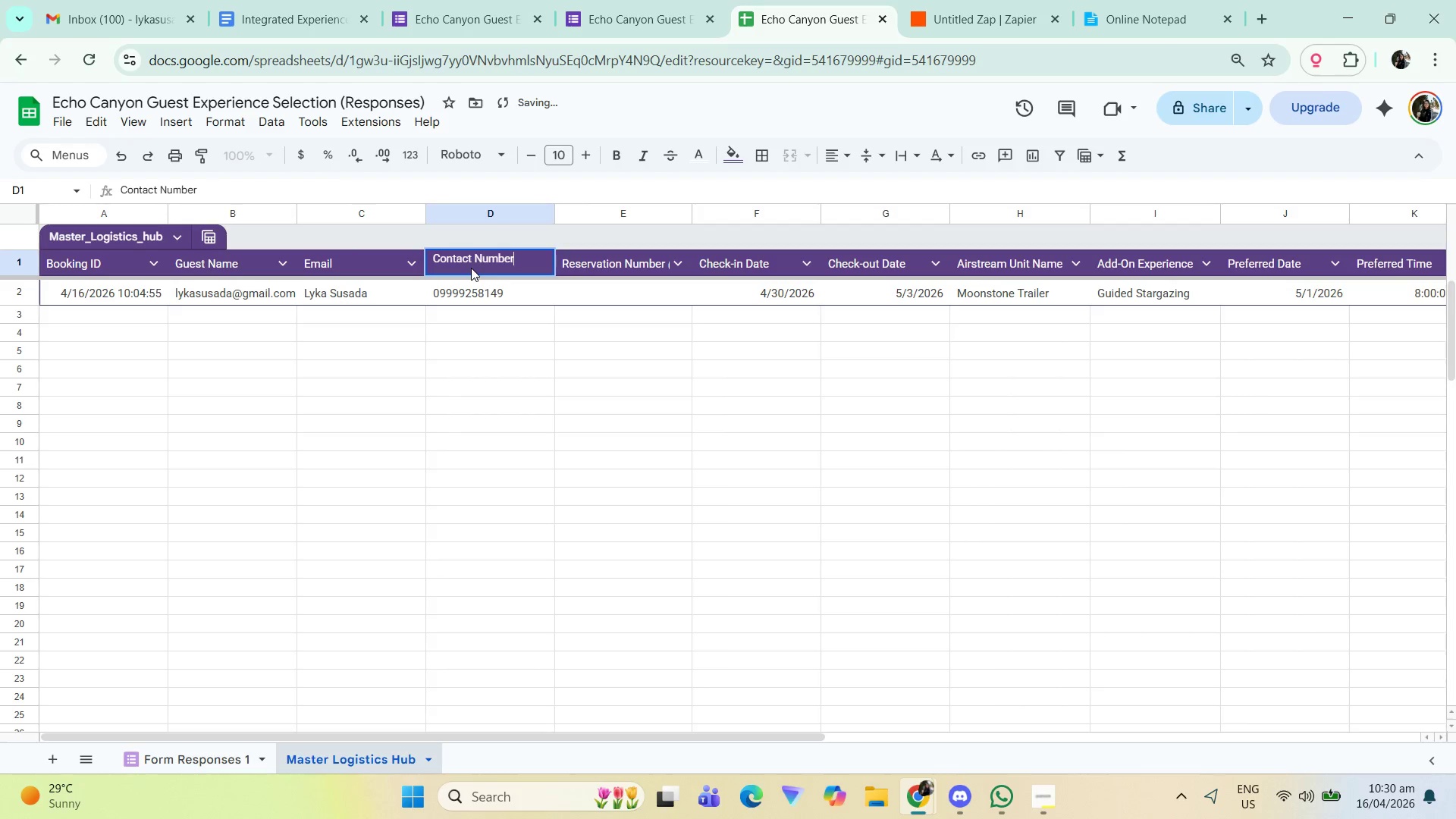 
key(Control+A)
 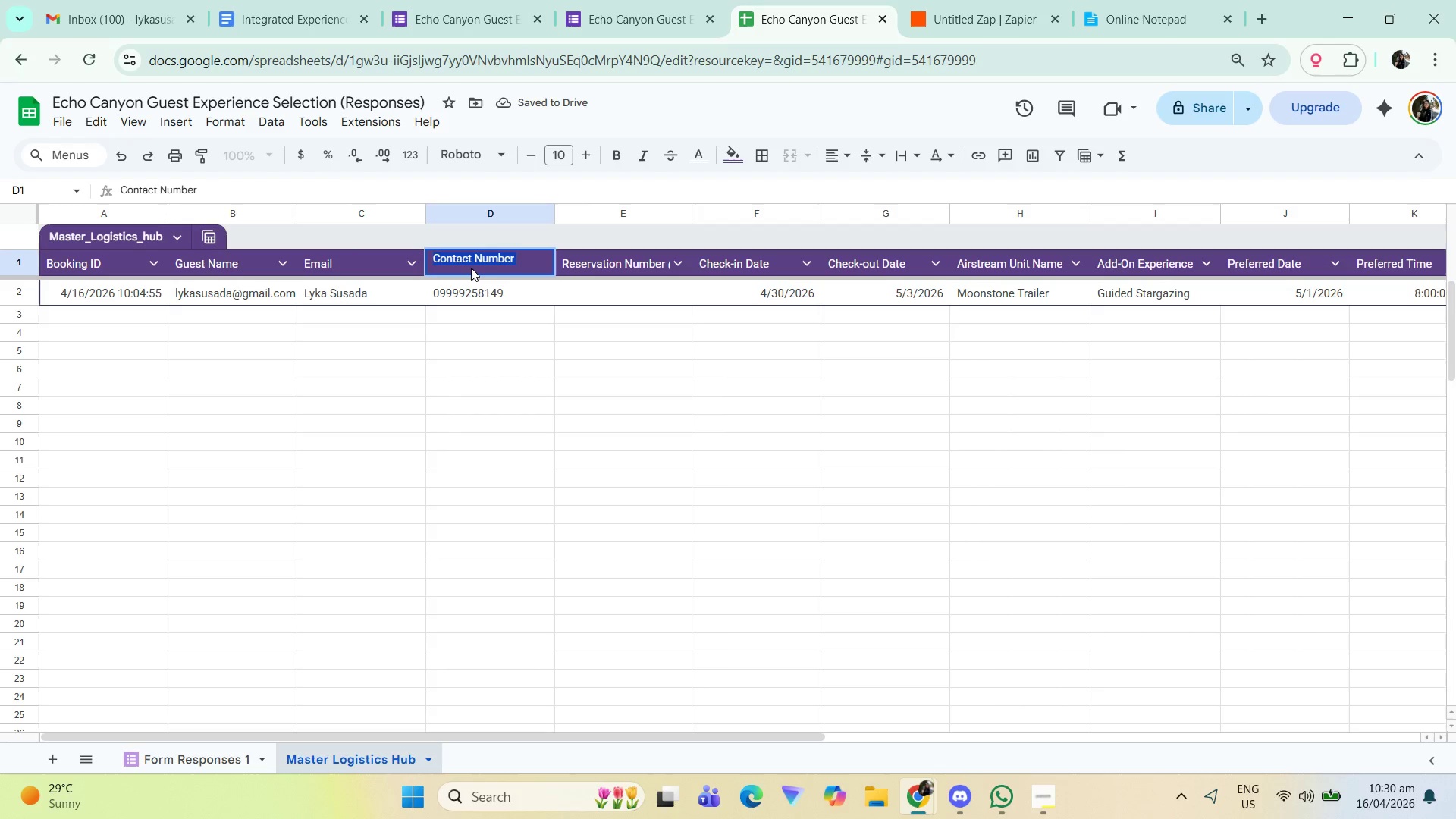 
type(Add-On)
key(Tab)
 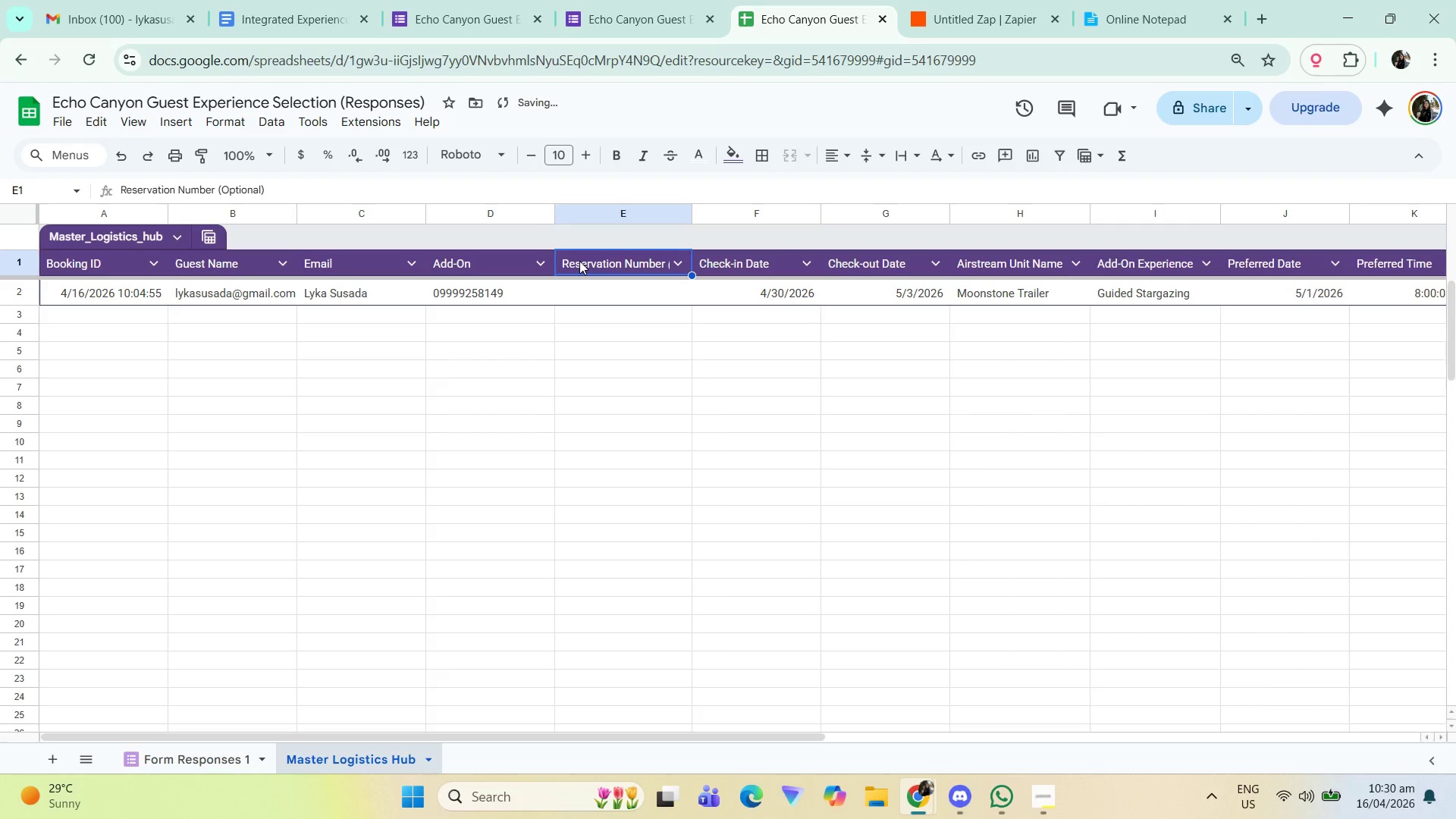 
double_click([582, 261])
 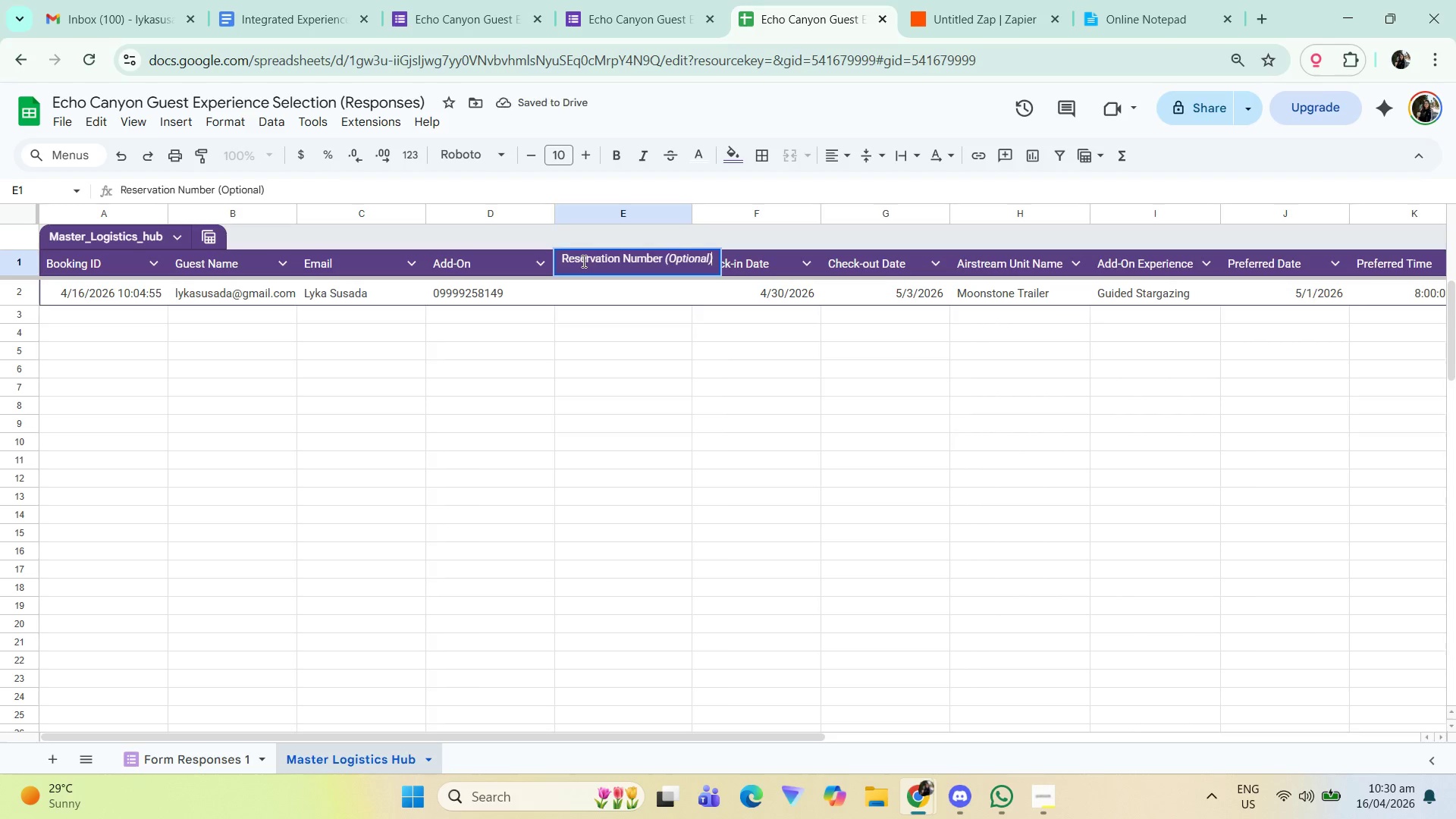 
key(Control+ControlLeft)
 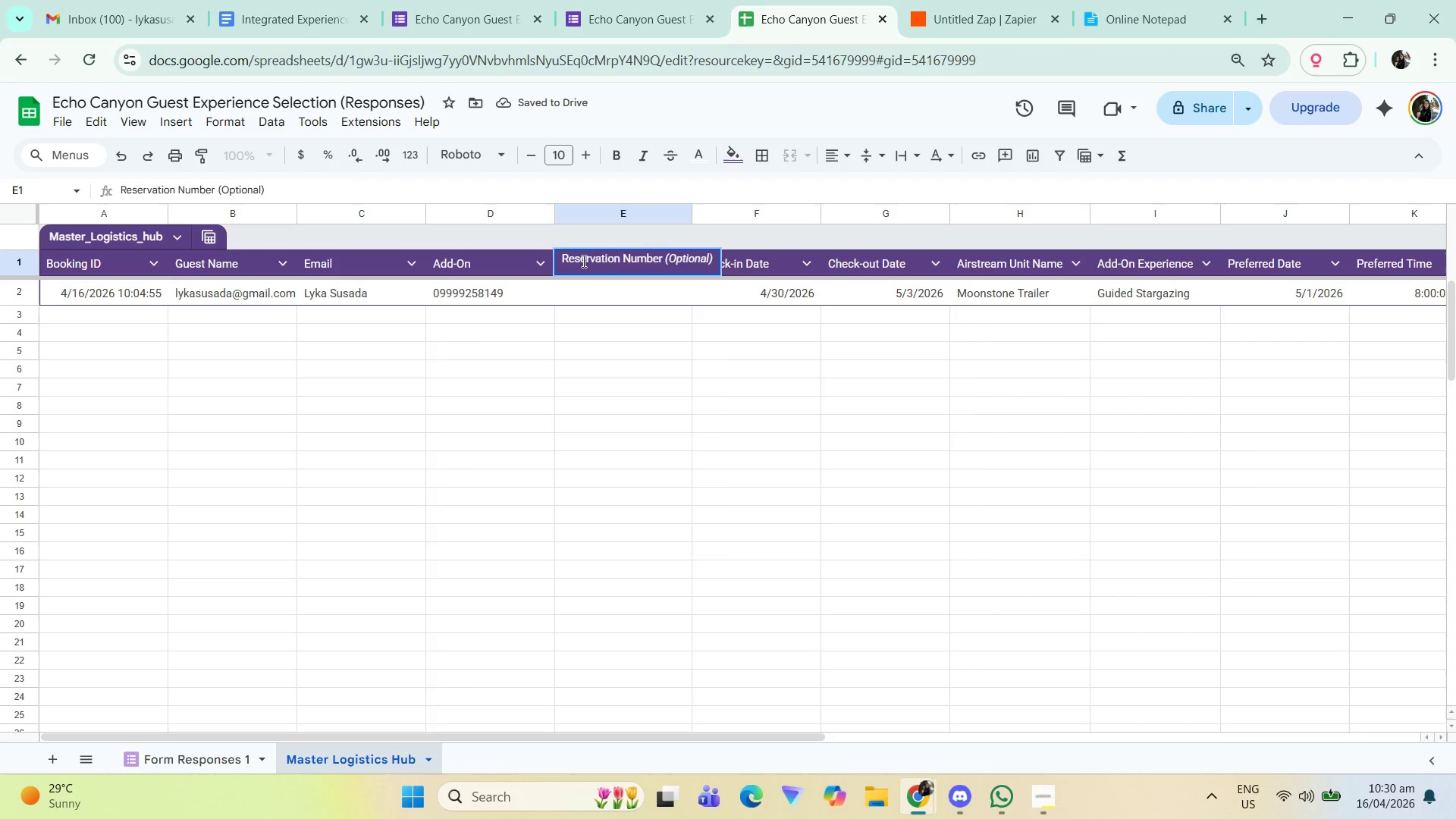 
key(Control+A)
 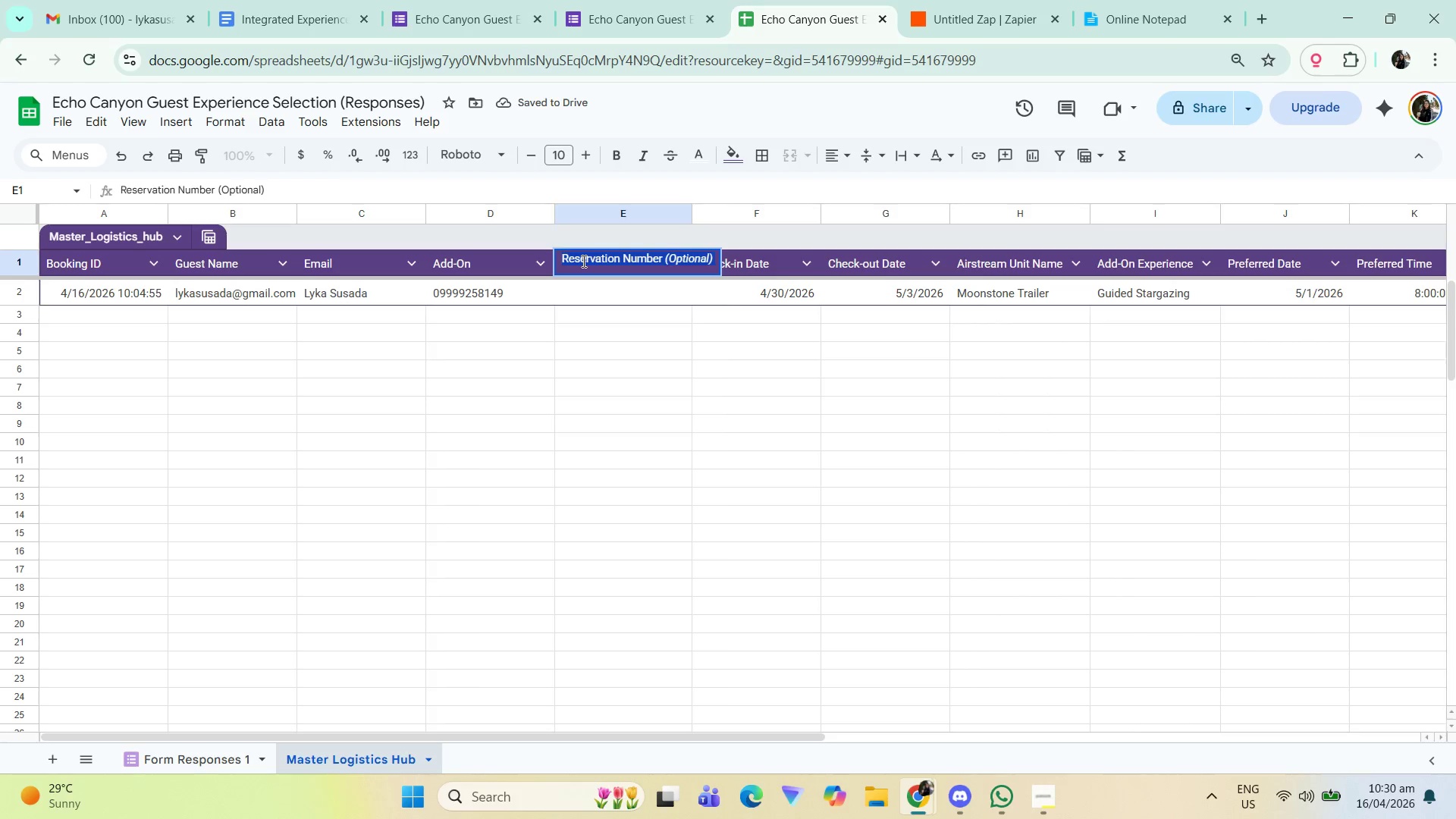 
hold_key(key=ShiftLeft, duration=0.56)
 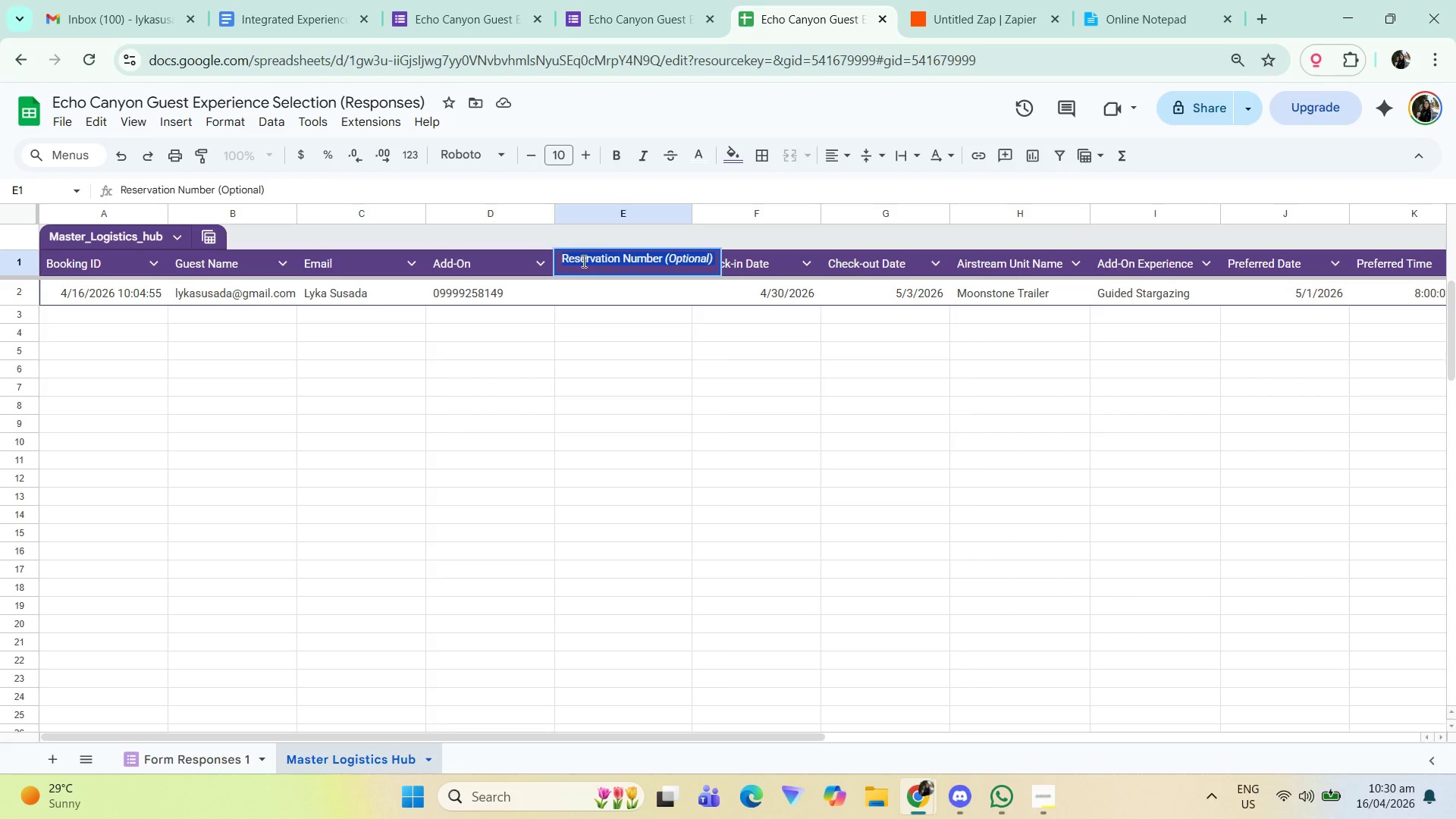 
wait(5.42)
 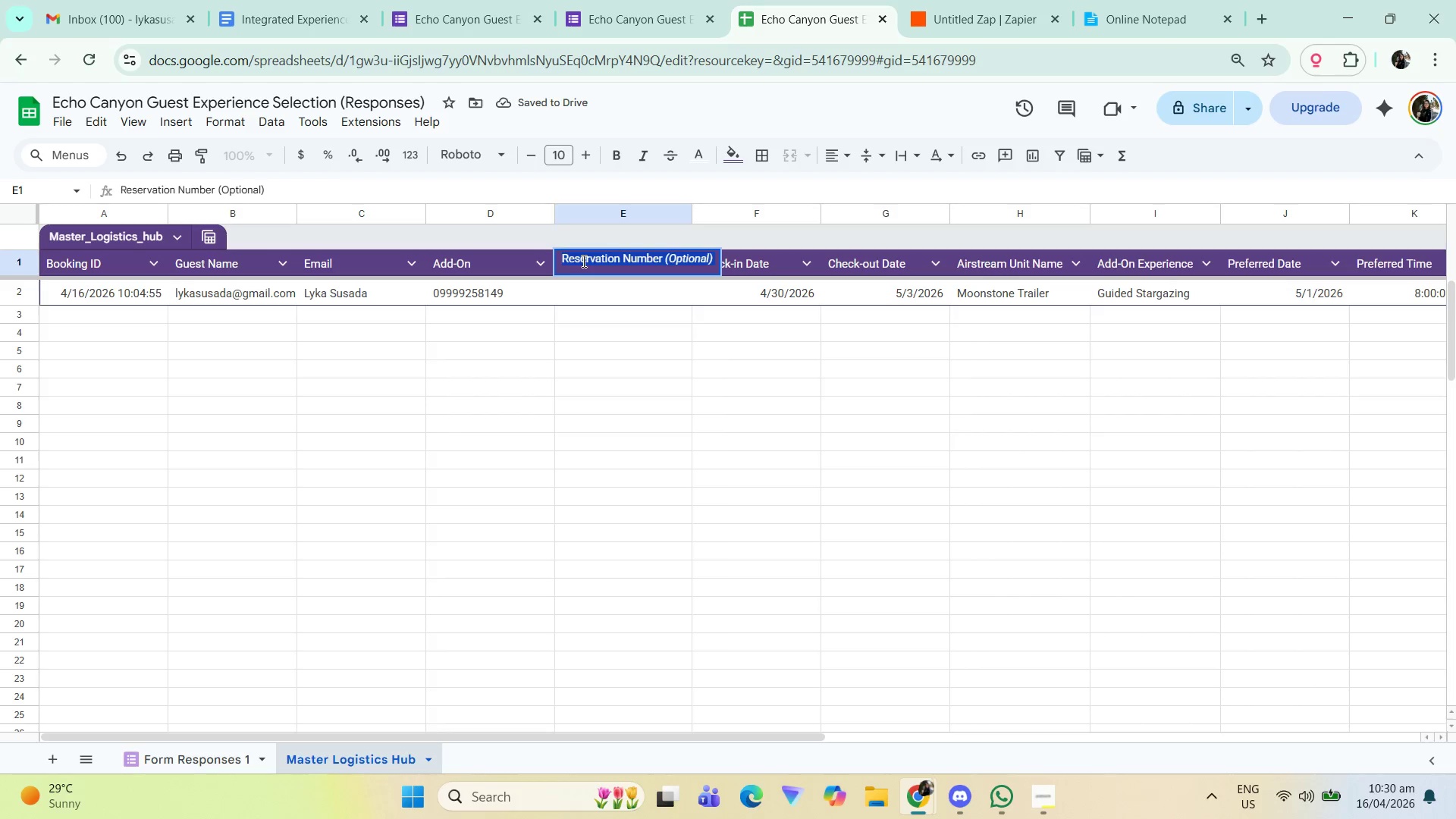 
type(Date)
key(Tab)
type(Time)
key(Backspace)
key(Backspace)
key(Backspace)
type(ime)
key(Tab)
type(Qty)
key(Tab)
type(Assigned Staff)
key(Tab)
type(Stau)
key(Backspace)
type(rtus)
key(Backspace)
key(Backspace)
key(Backspace)
key(Backspace)
type(tus)
key(Tab)
 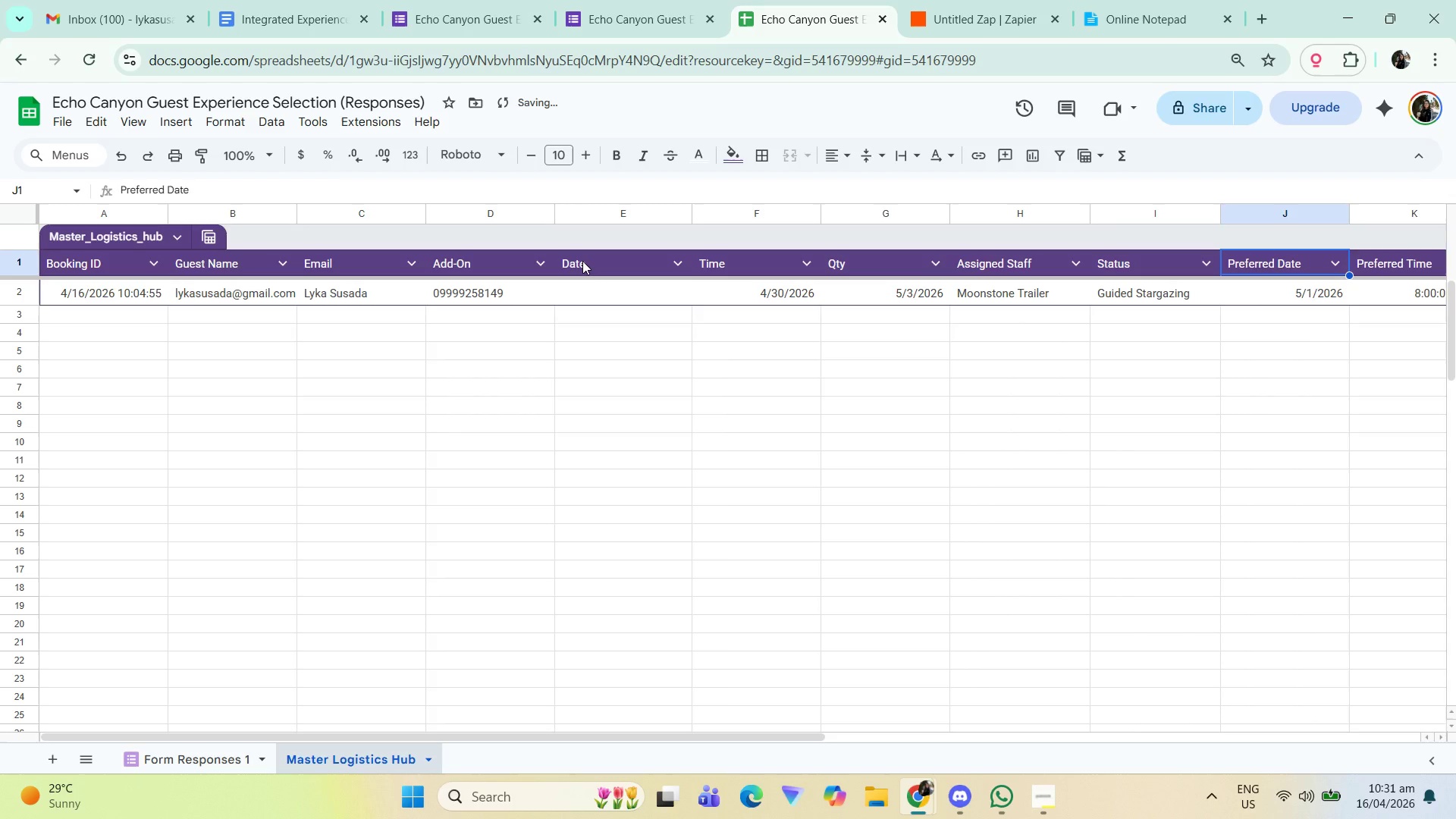 
left_click_drag(start_coordinate=[749, 735], to_coordinate=[1154, 729])
 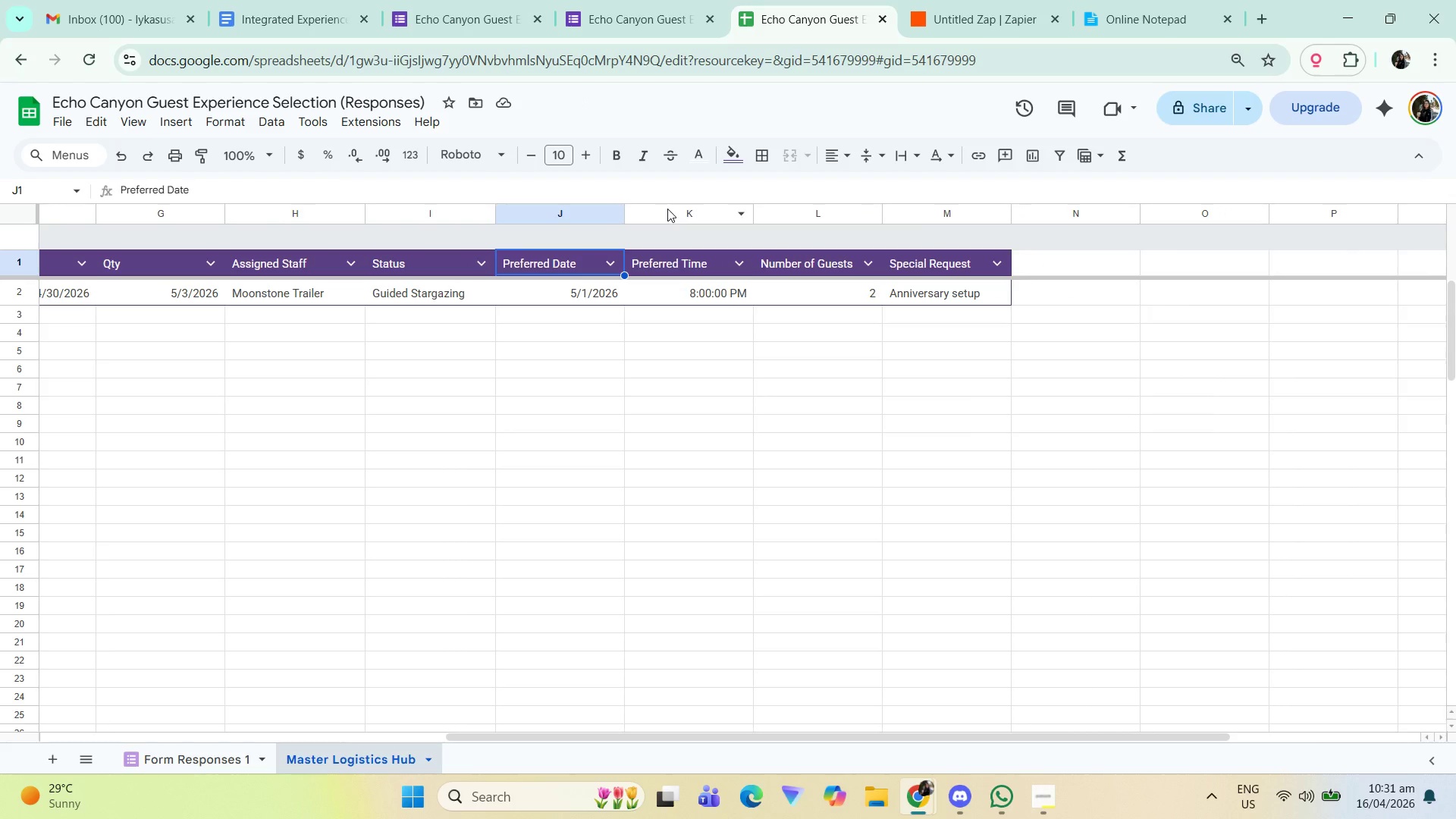 
hold_key(key=ShiftLeft, duration=0.38)
left_click([917, 215])
 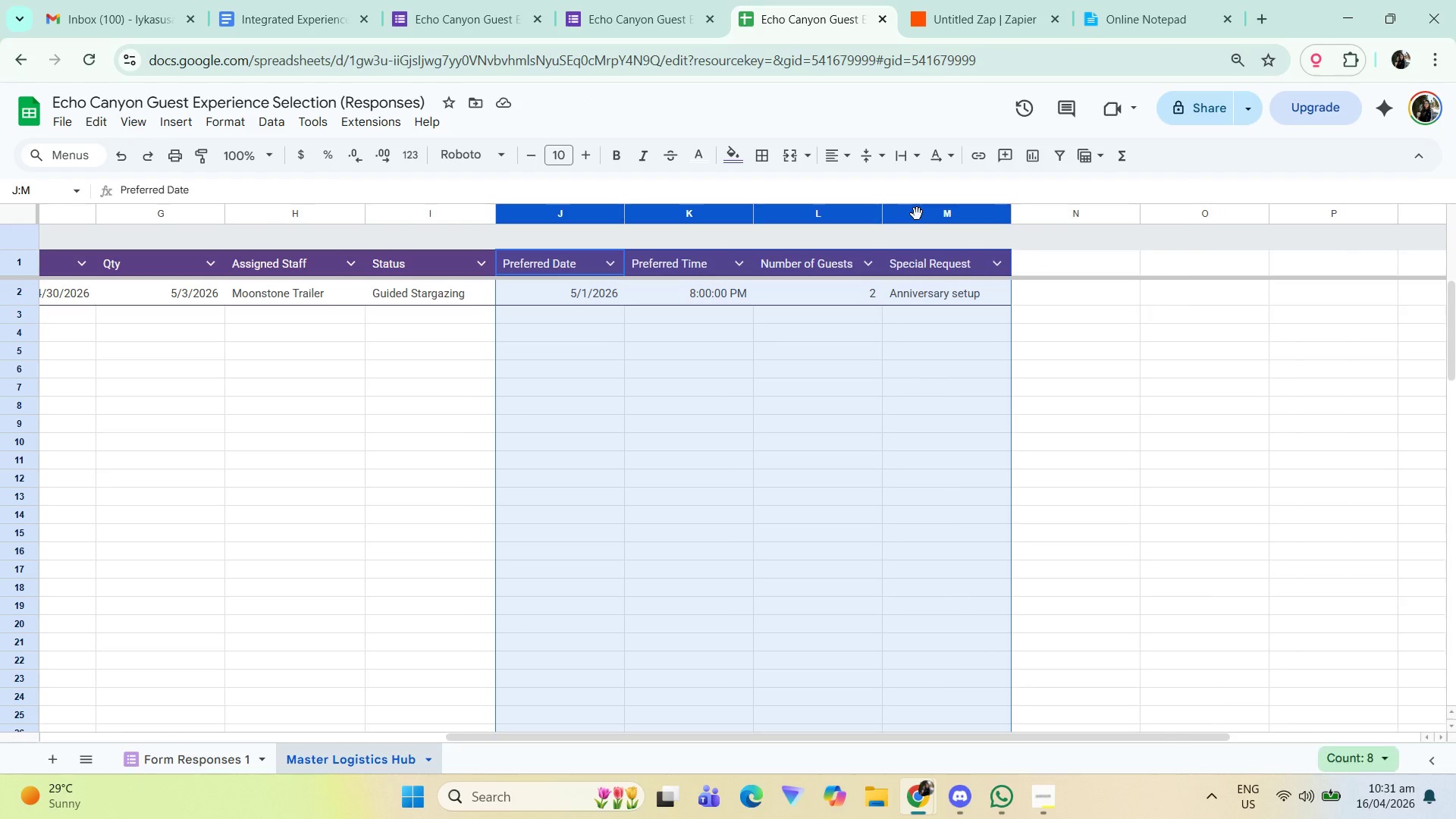 
right_click([917, 214])
 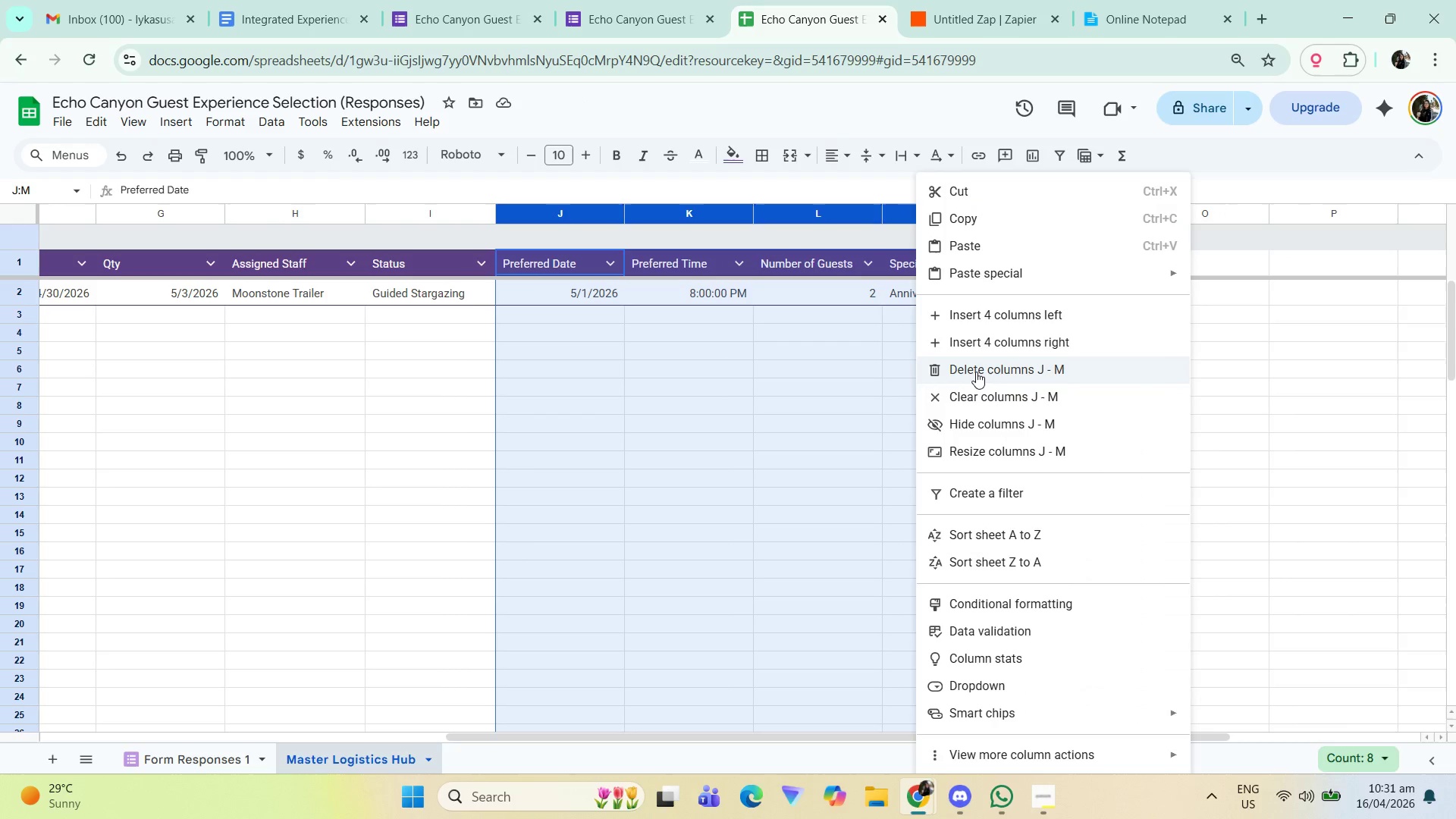 
left_click([977, 370])
 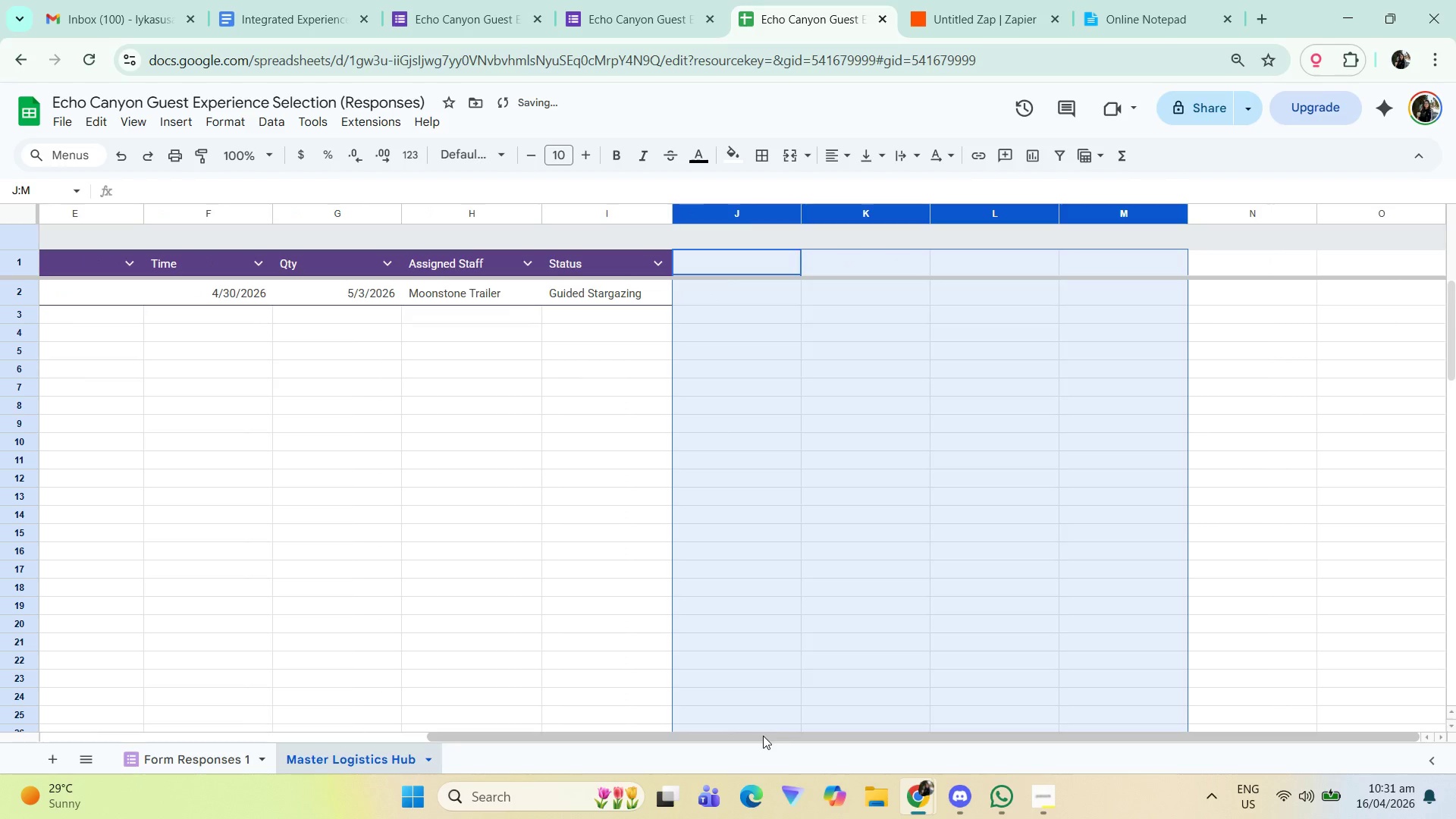 
left_click_drag(start_coordinate=[763, 733], to_coordinate=[621, 736])
 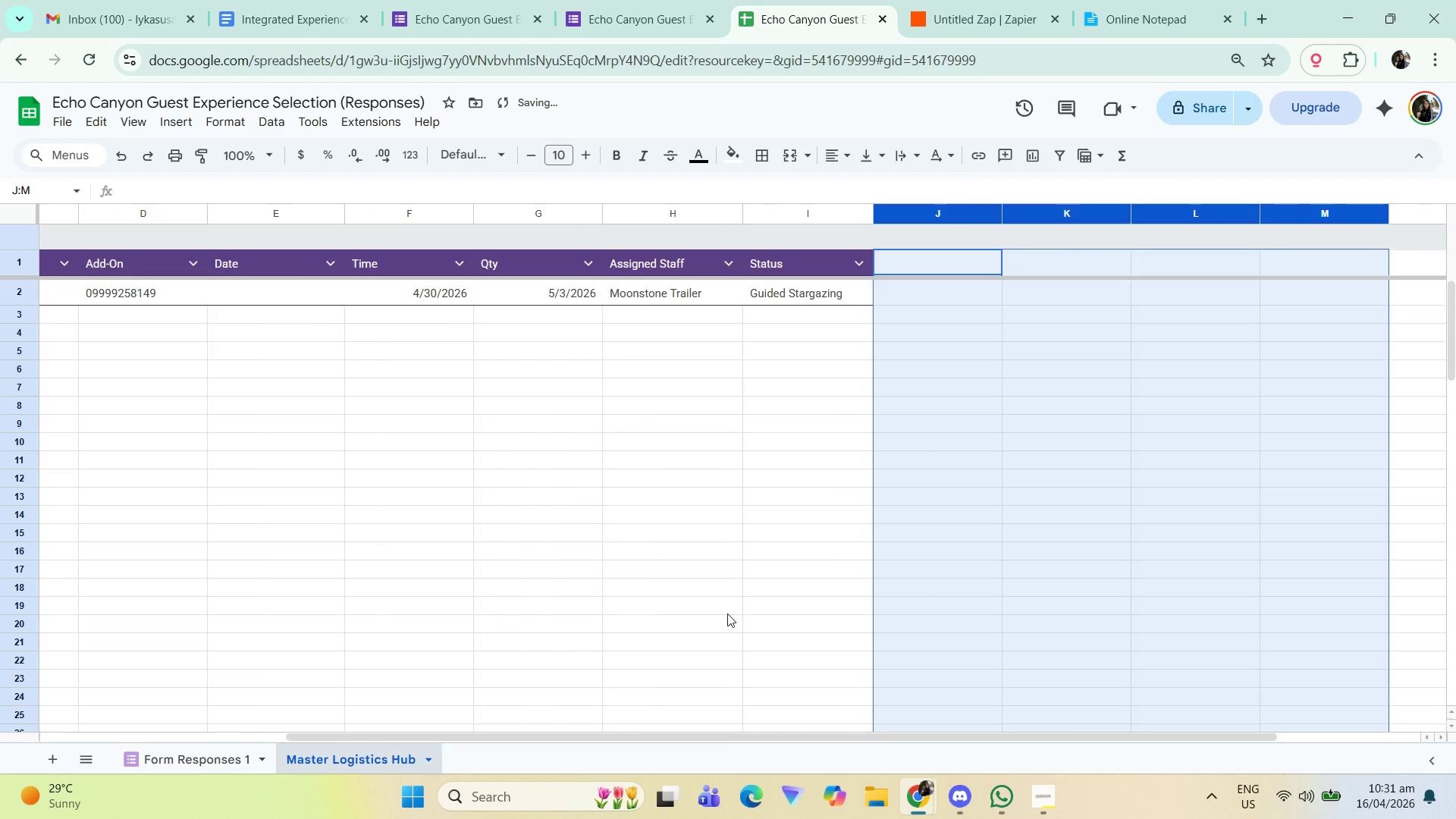 
double_click([727, 613])
 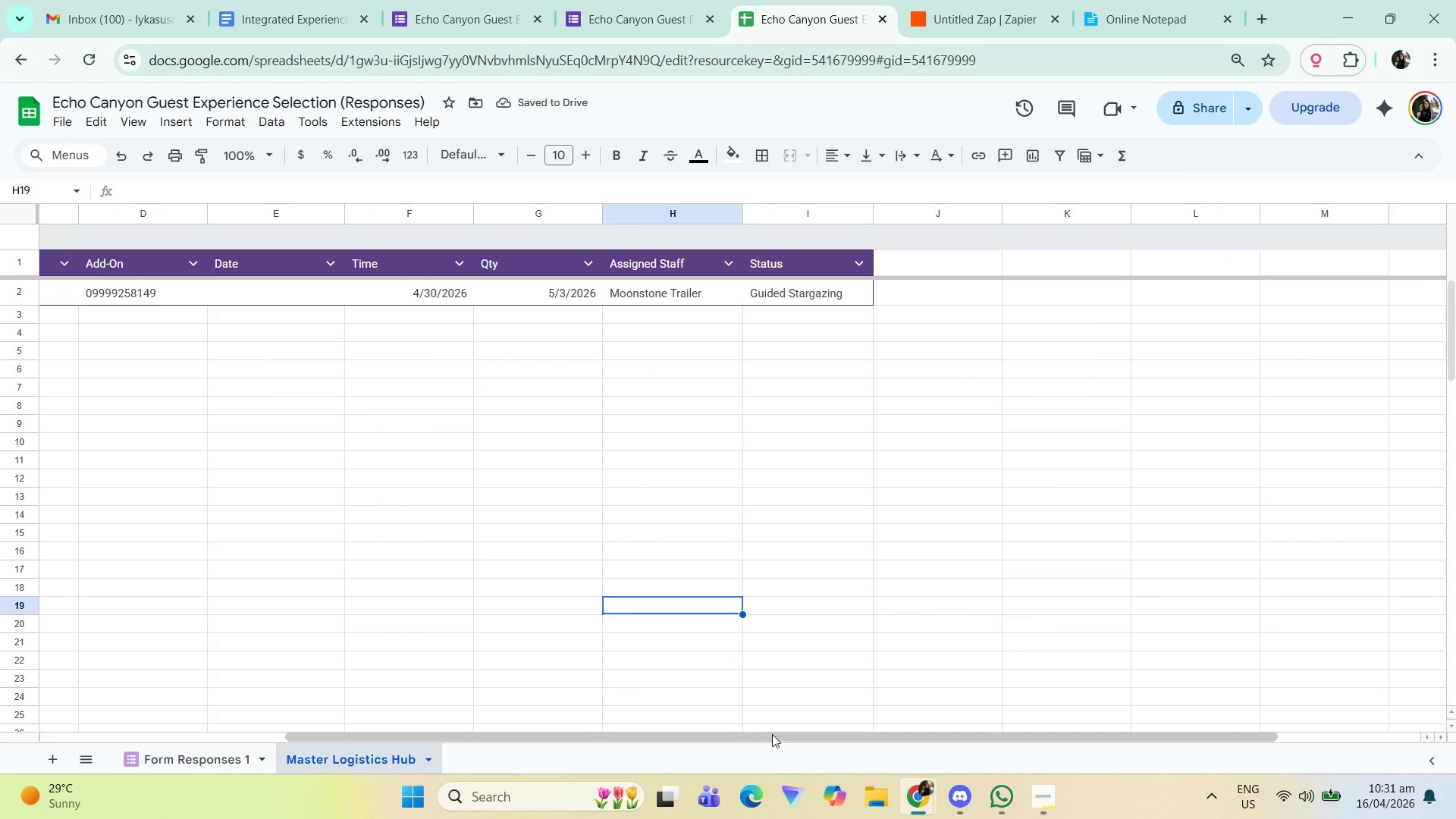 
left_click_drag(start_coordinate=[772, 739], to_coordinate=[412, 742])
 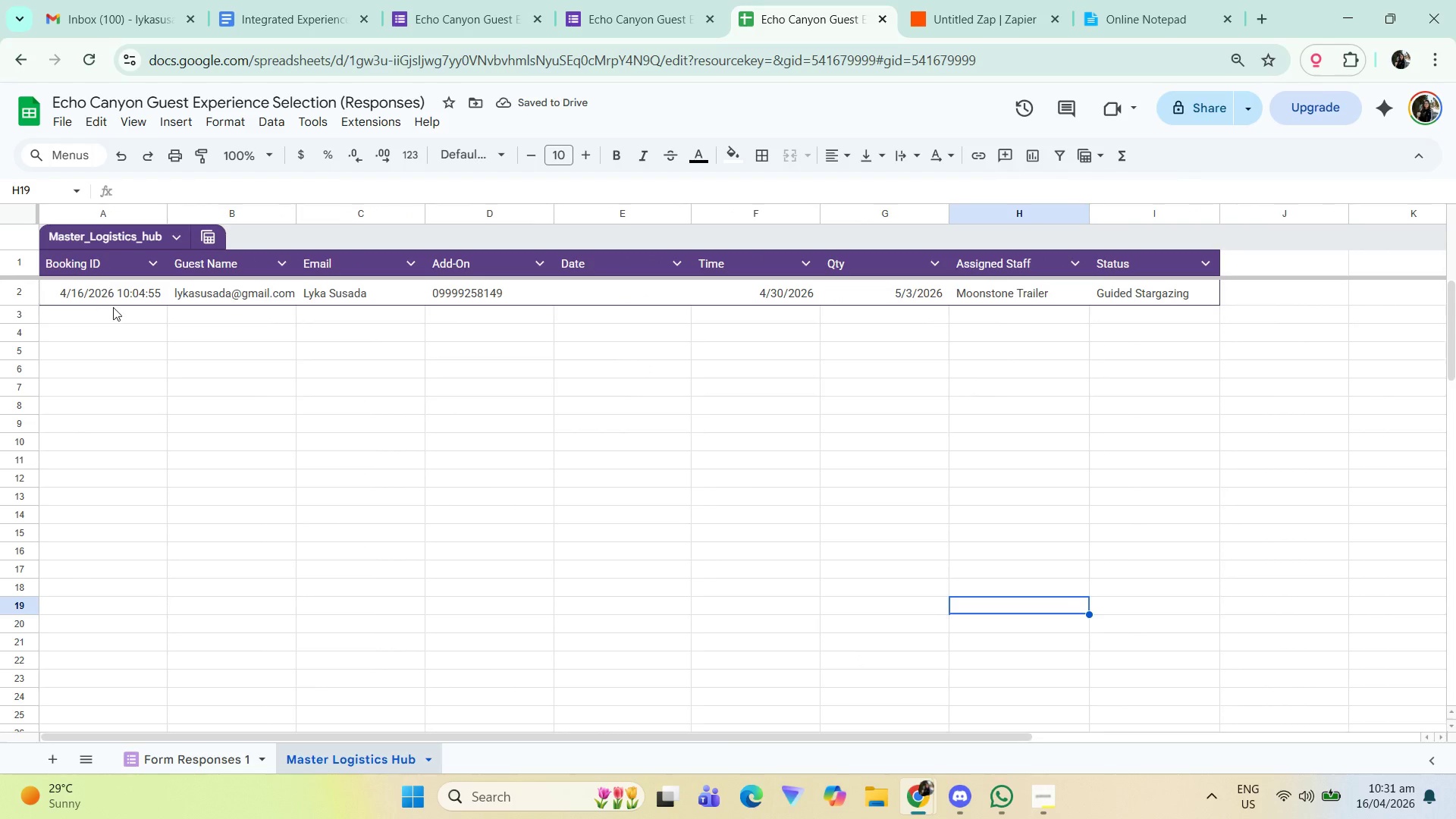 
left_click_drag(start_coordinate=[115, 306], to_coordinate=[1144, 273])
 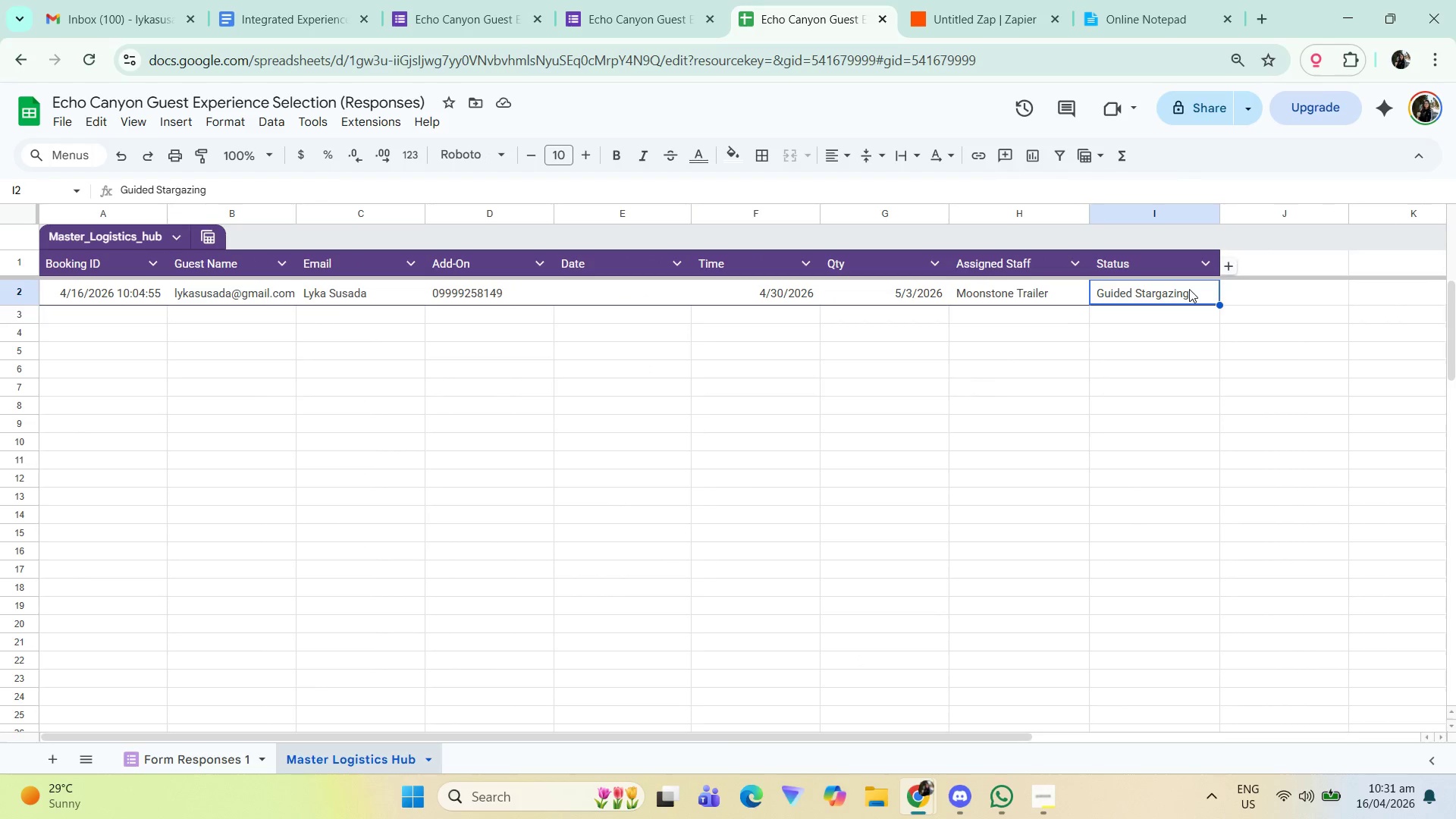 
left_click_drag(start_coordinate=[1170, 297], to_coordinate=[112, 297])
 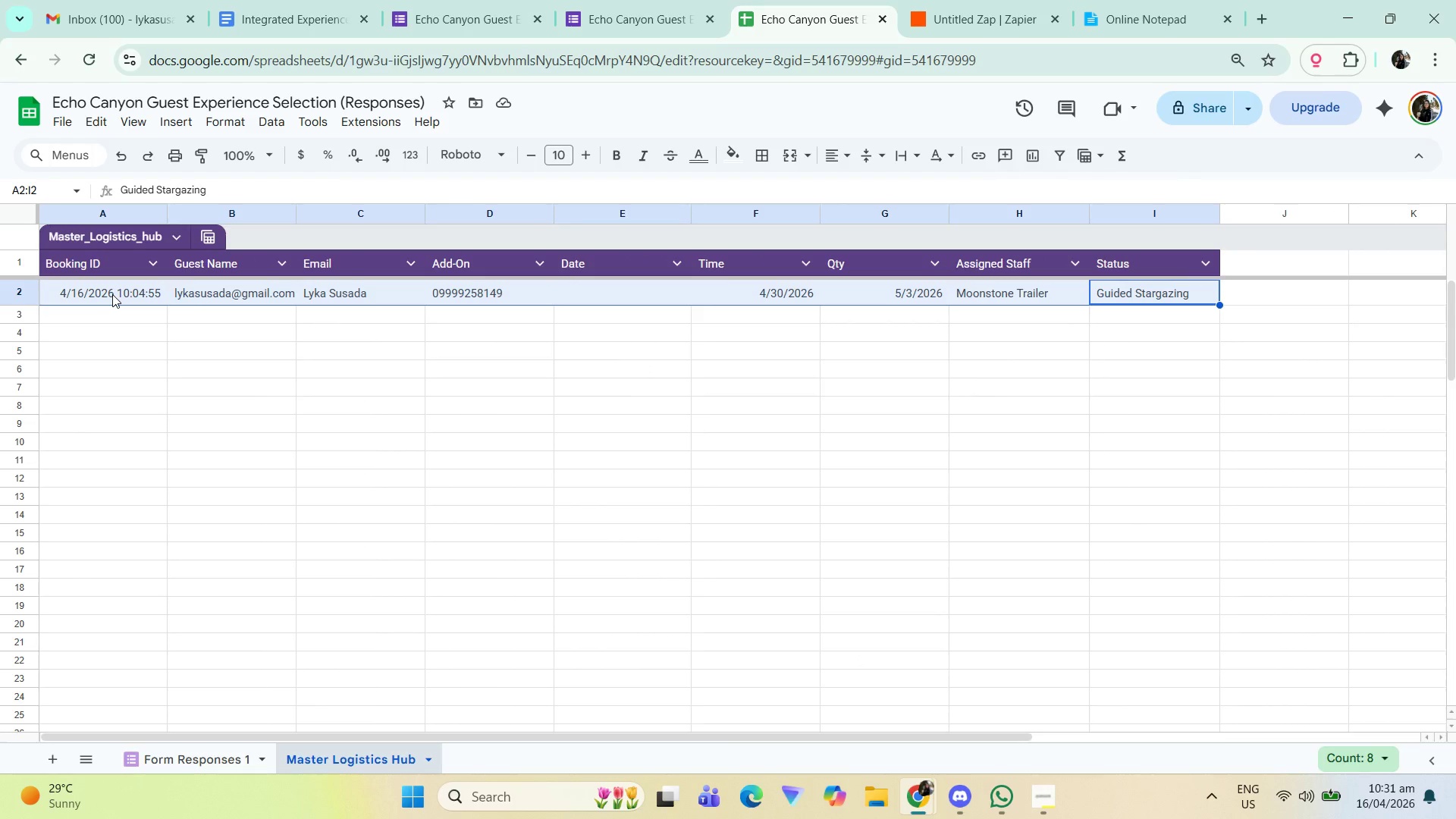 
key(Delete)
 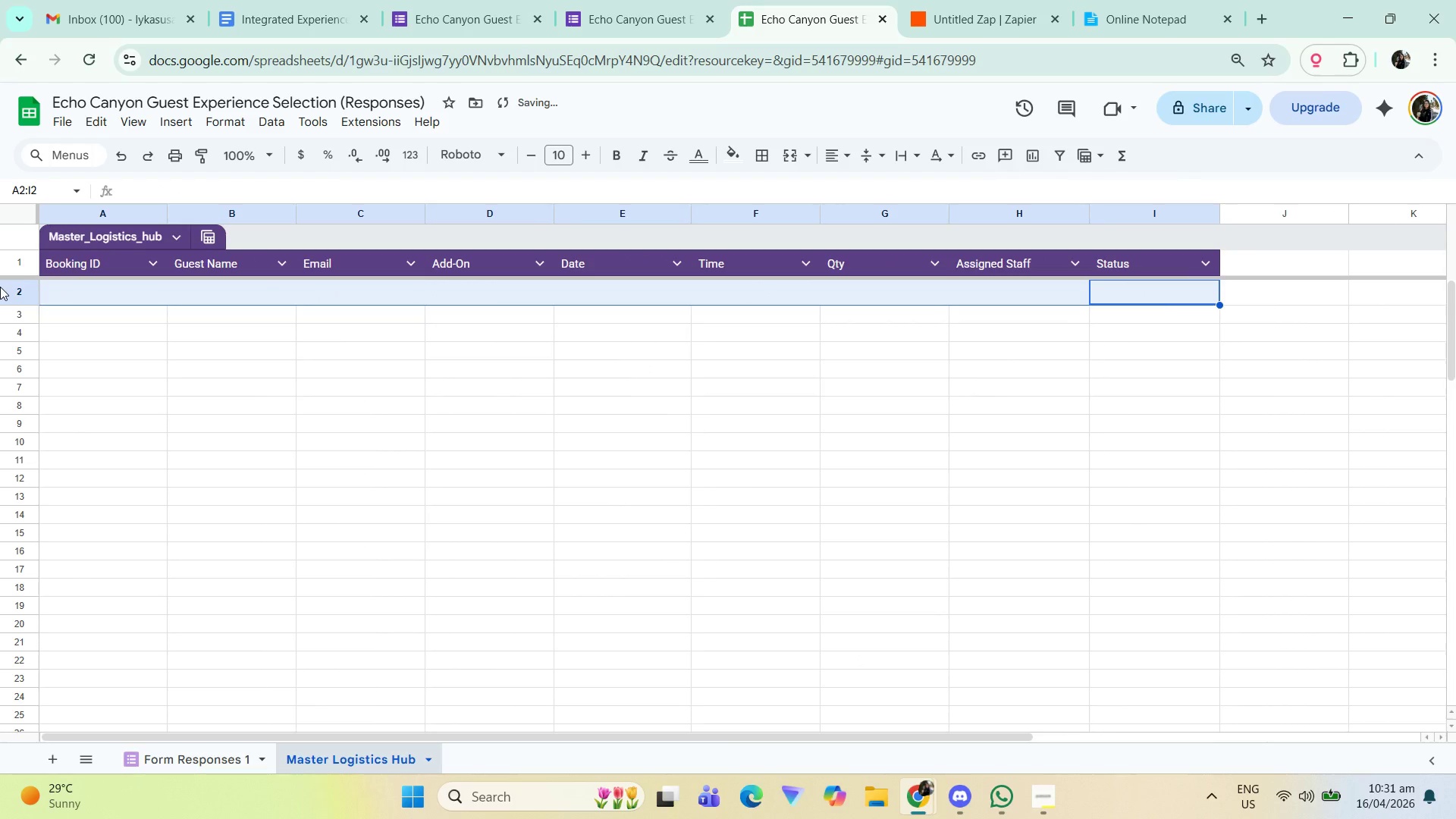 
left_click([10, 295])
 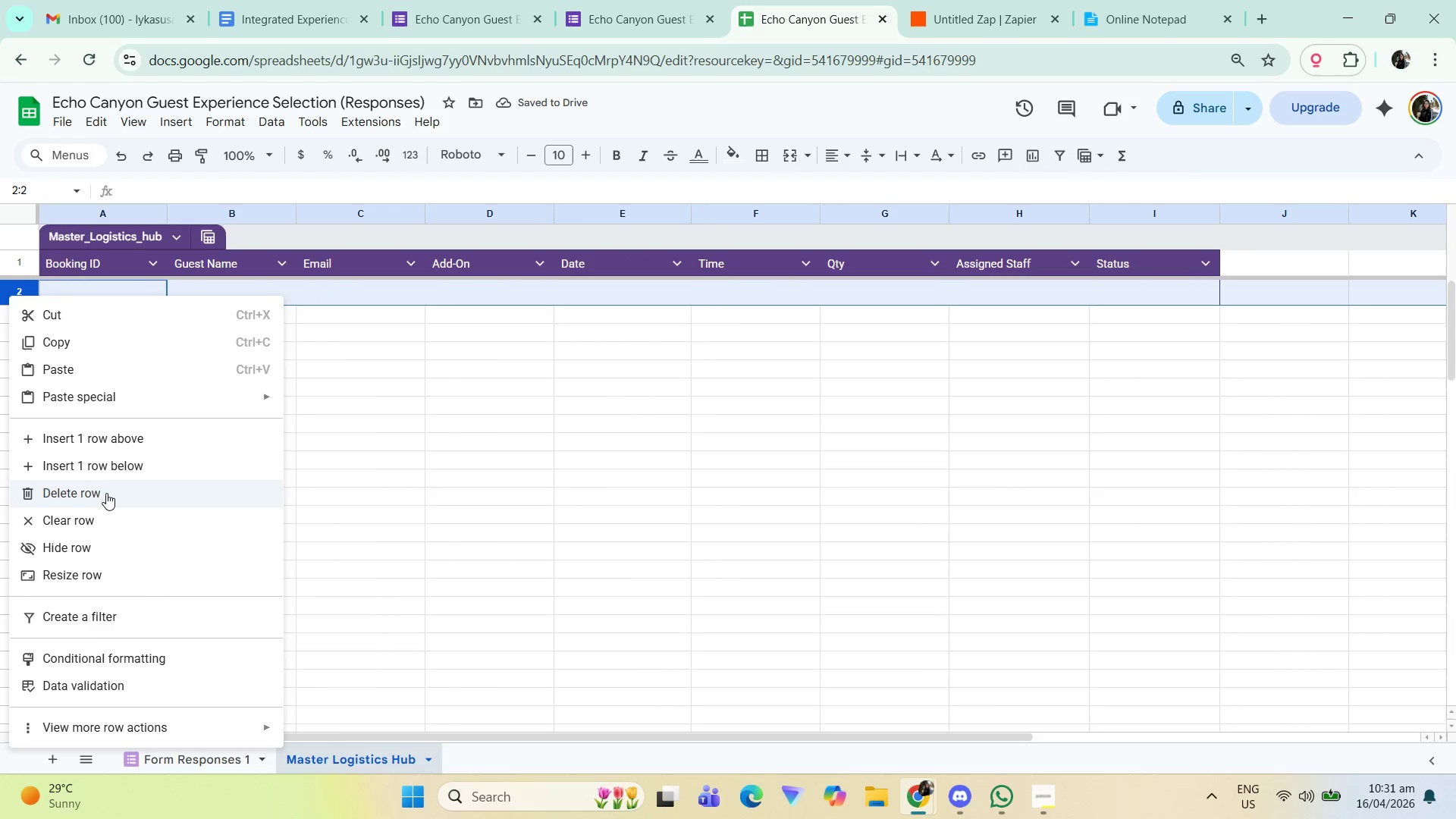 
double_click([689, 596])
 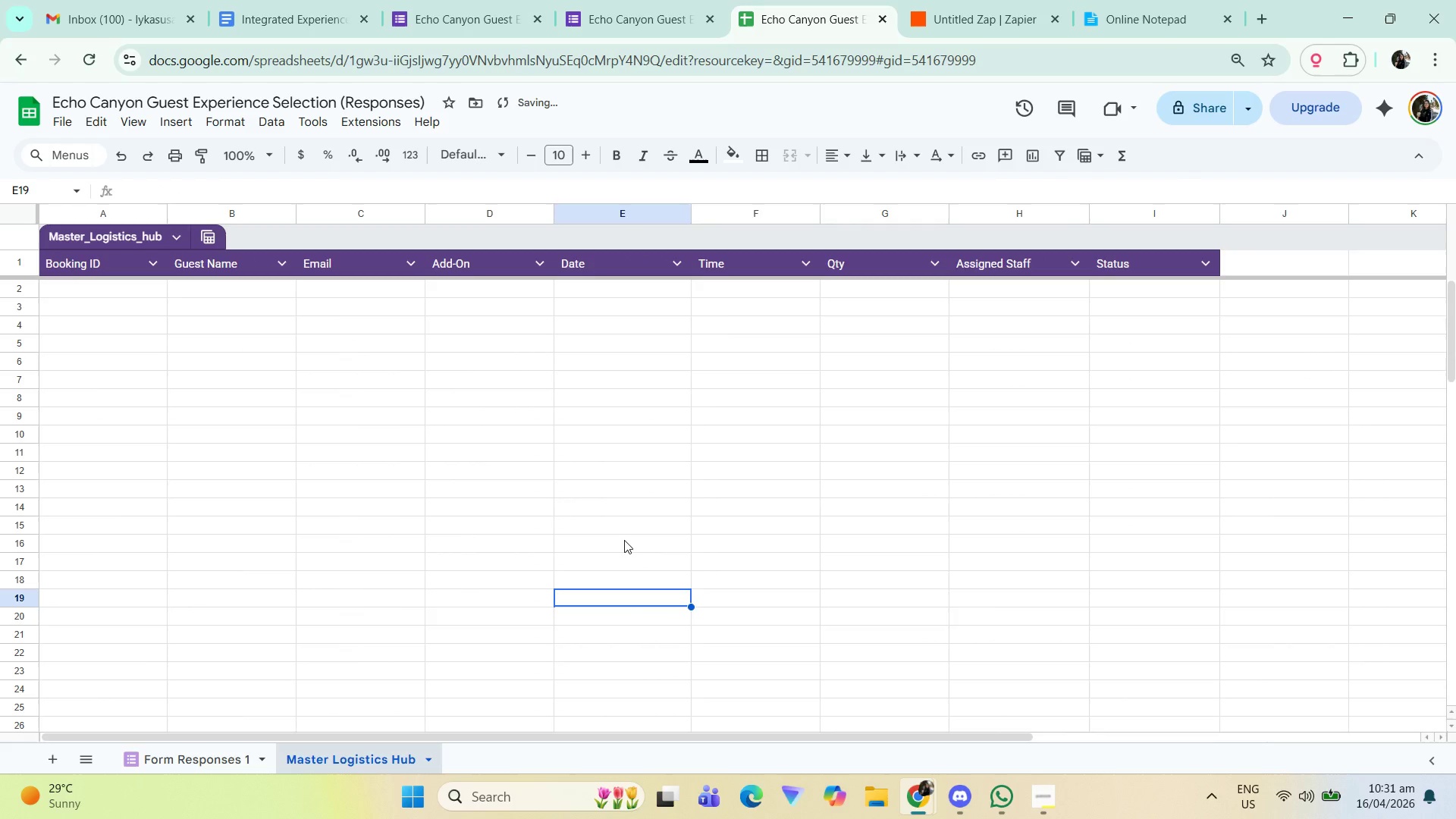 
scroll: coordinate [403, 496], scroll_direction: up, amount: 3.0
 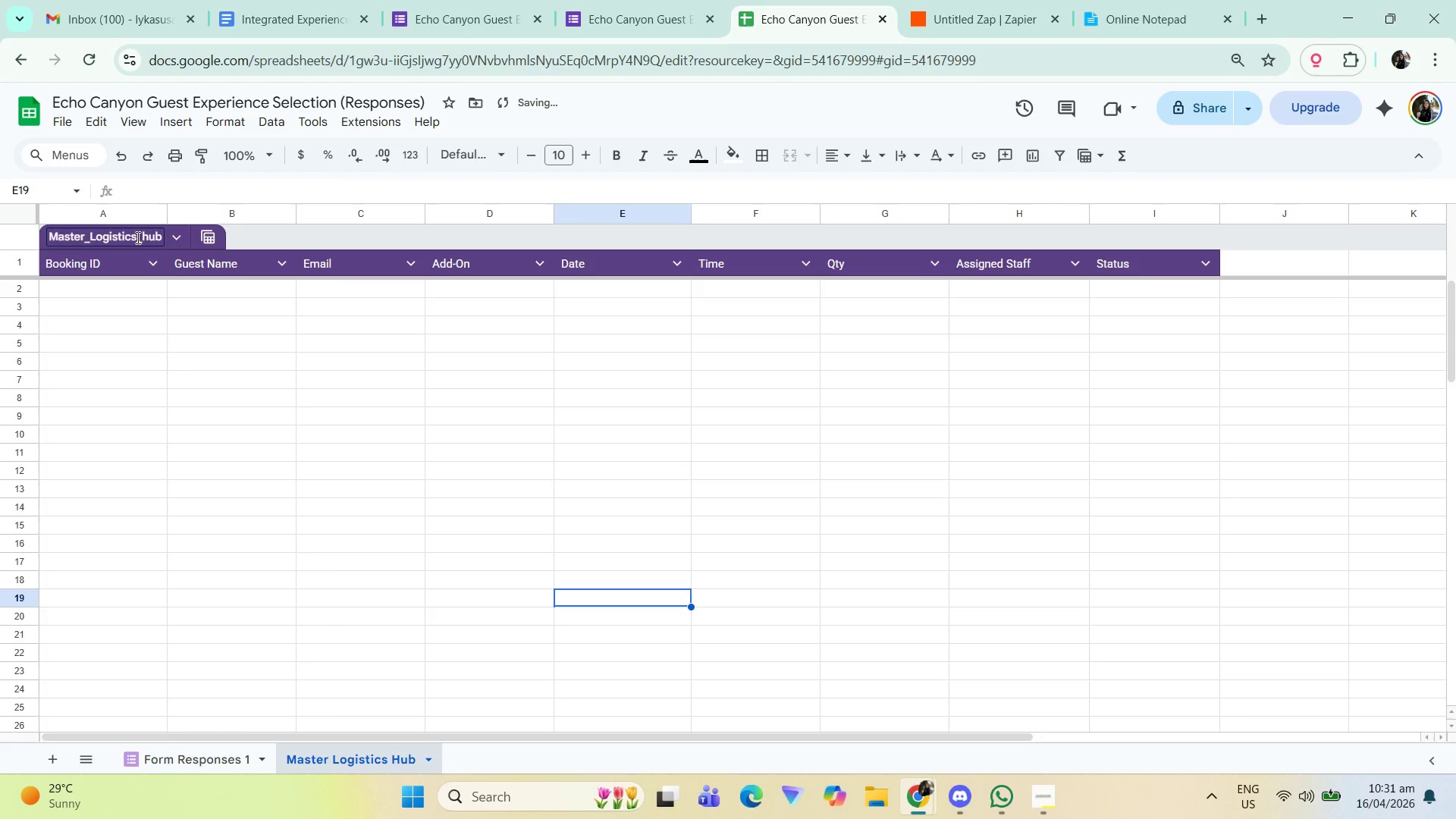 
double_click([136, 237])
 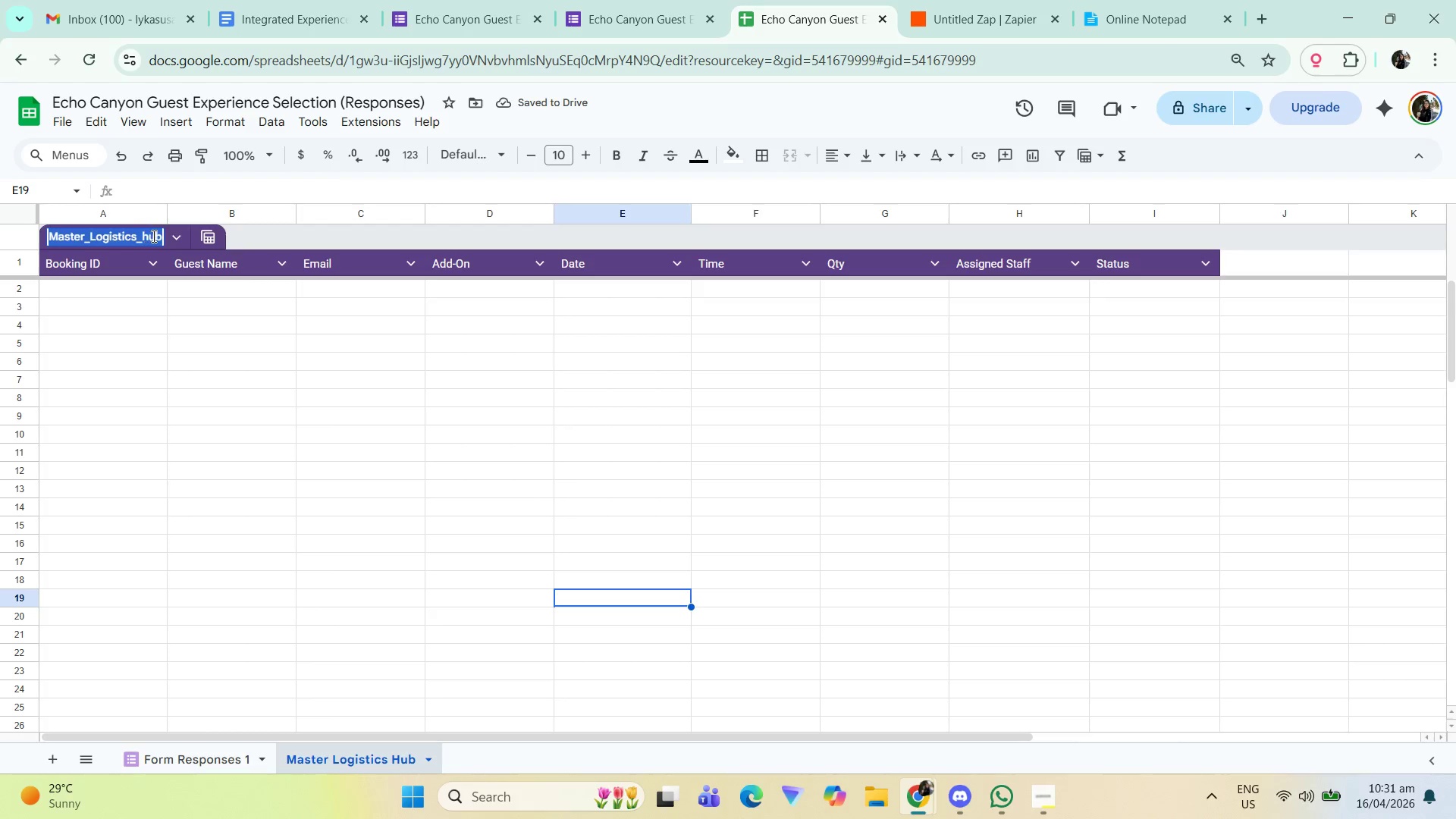 
triple_click([152, 236])
 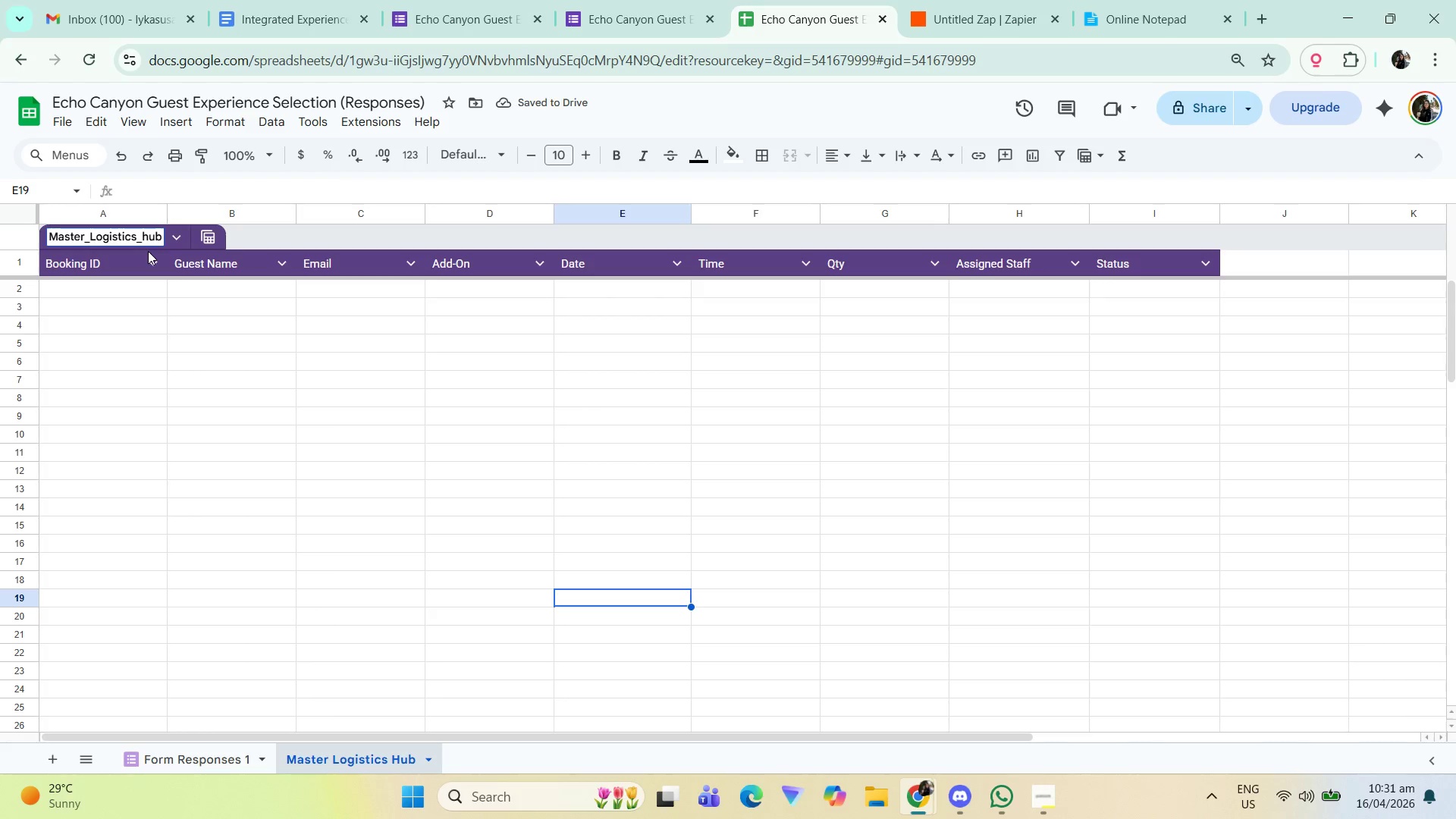 
key(ArrowLeft)
 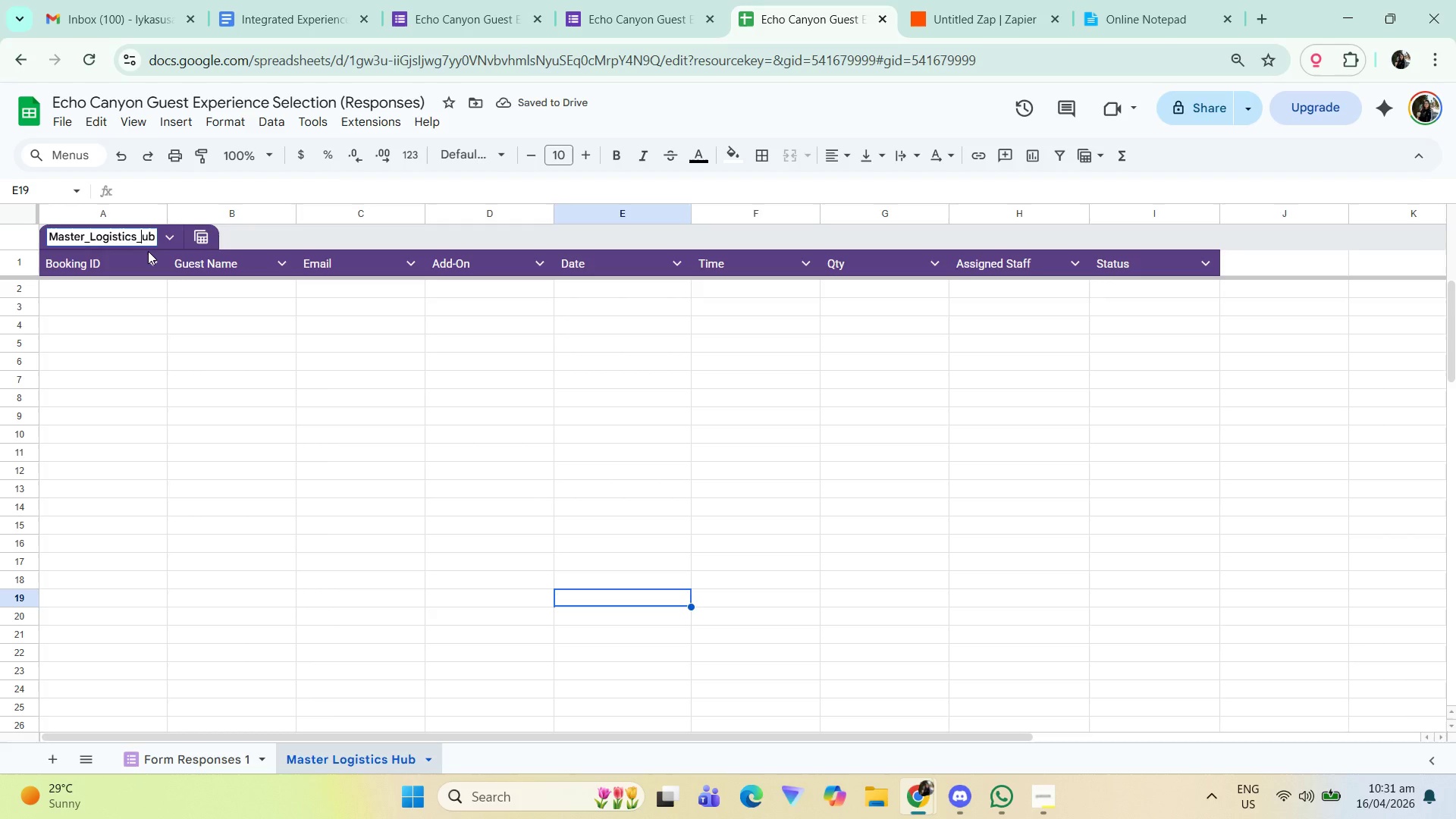 
key(Backspace)
 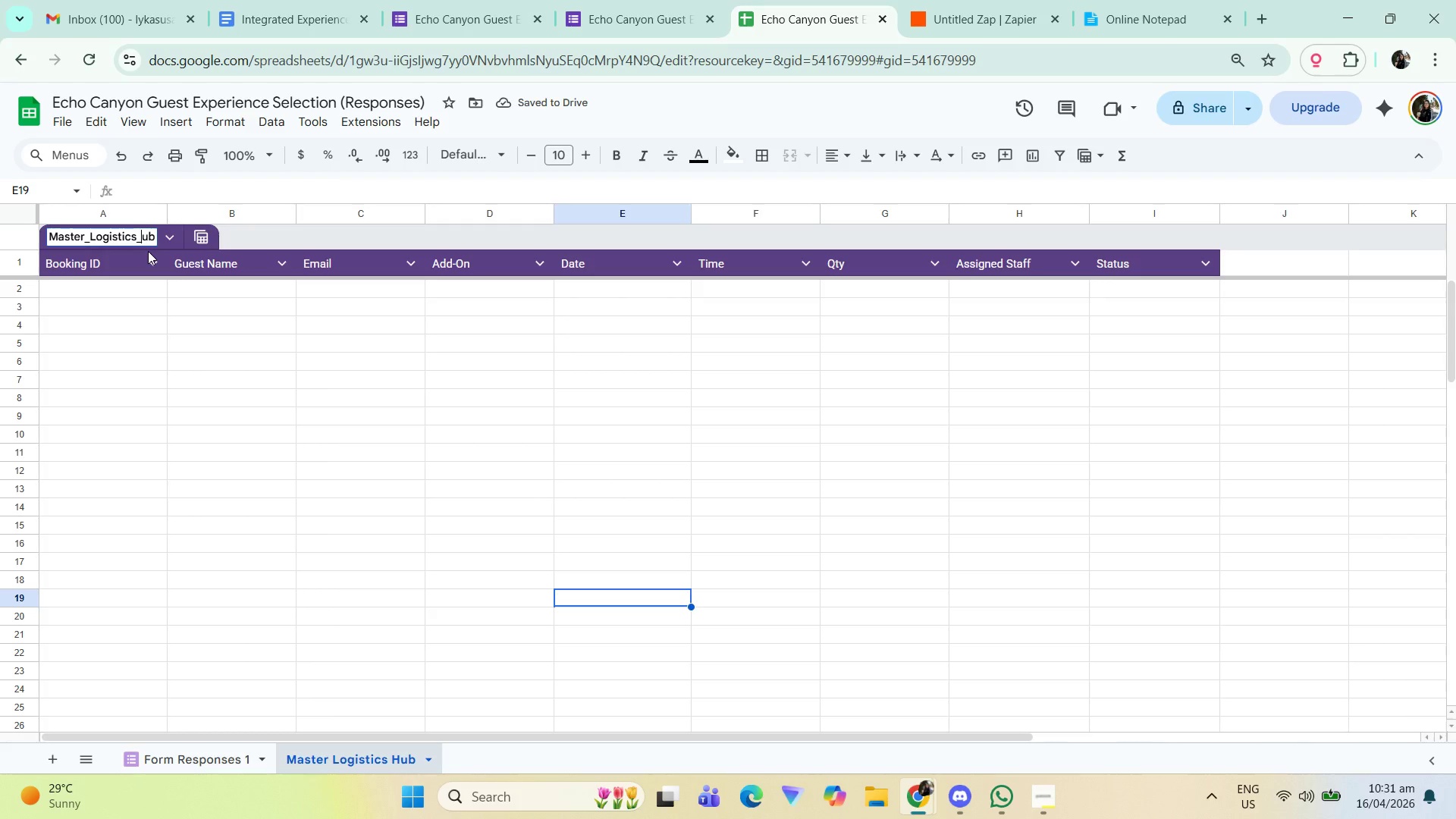 
key(Shift+ShiftLeft)
 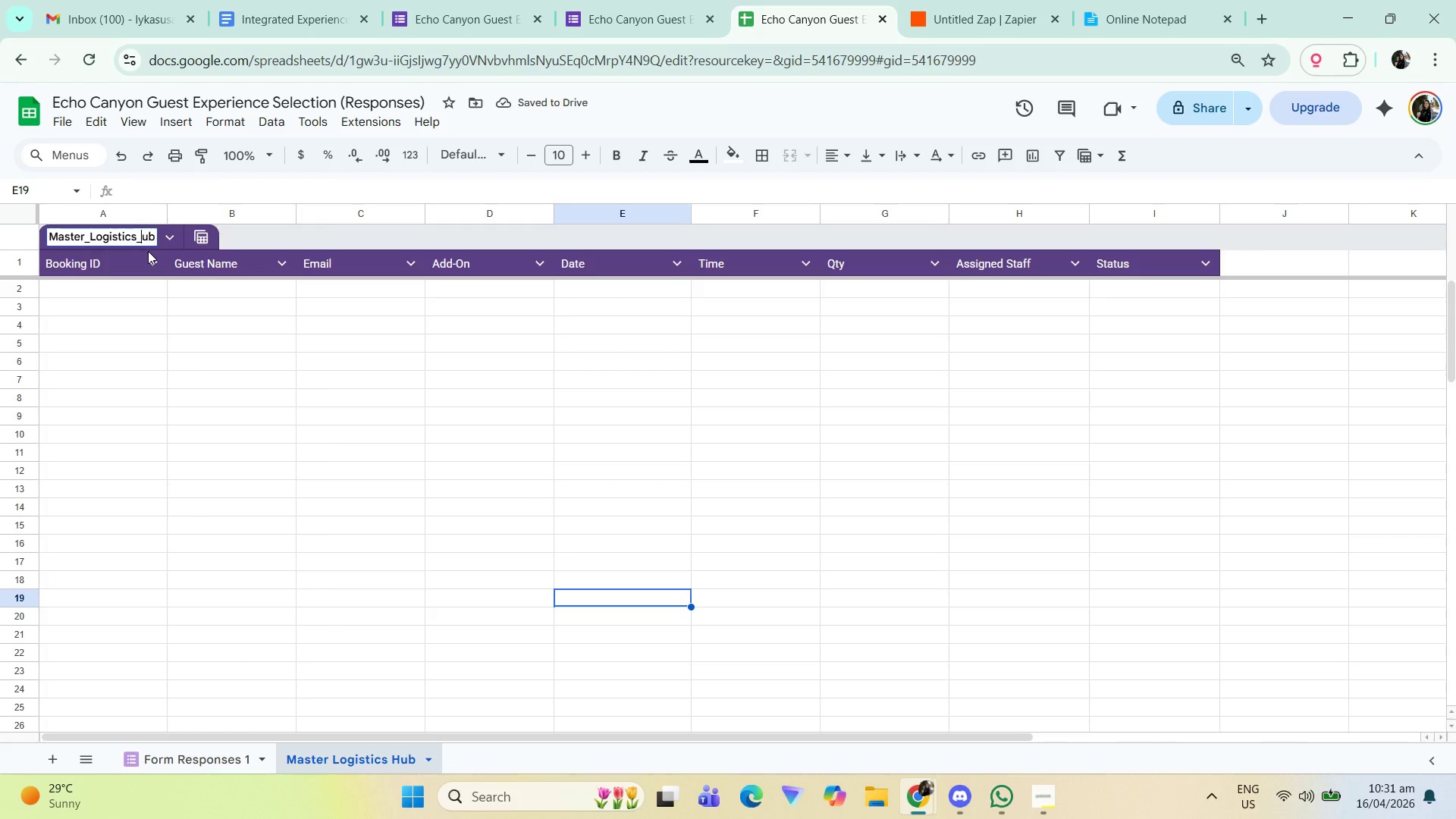 
key(Shift+H)
 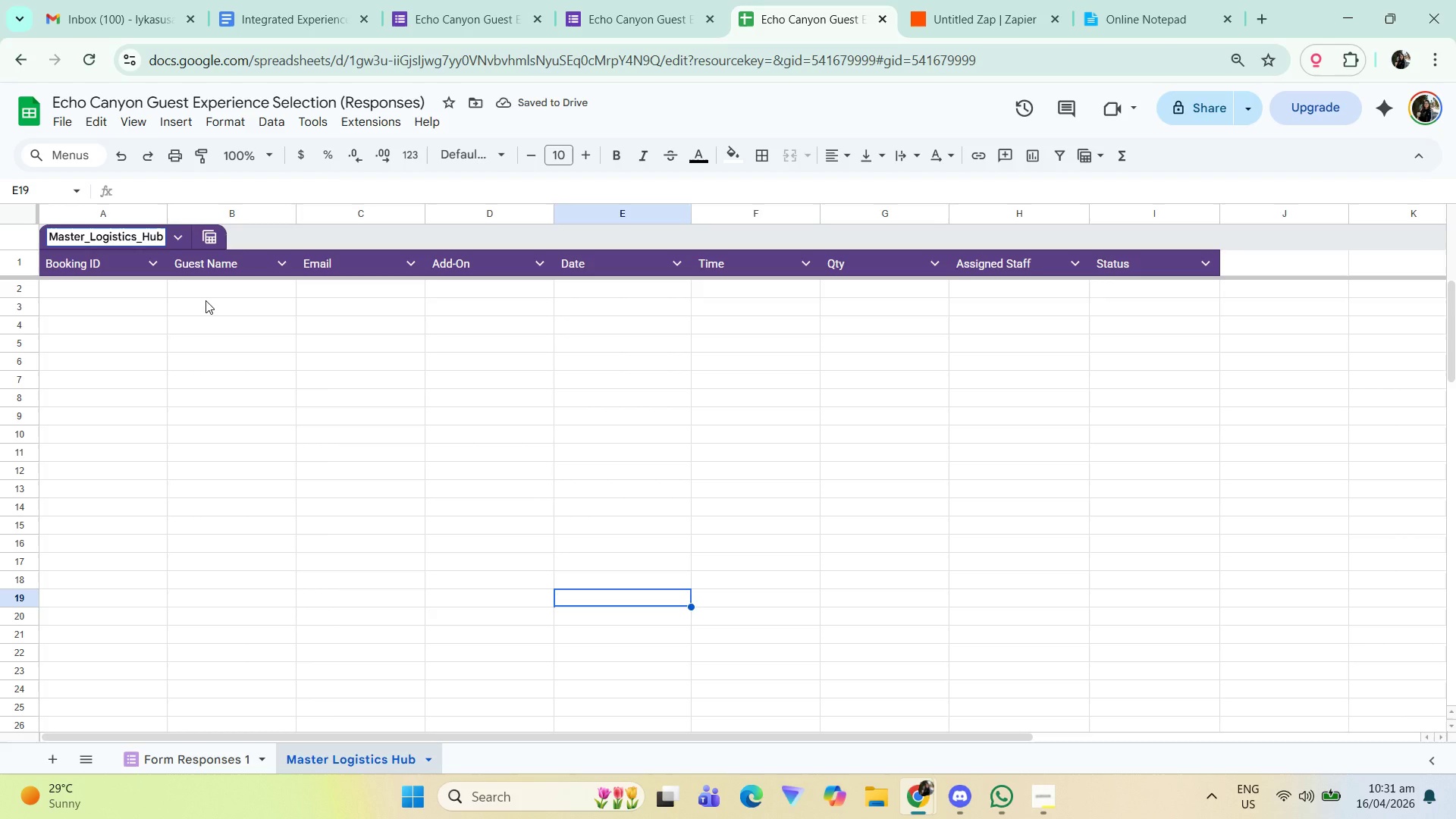 
left_click([499, 425])
 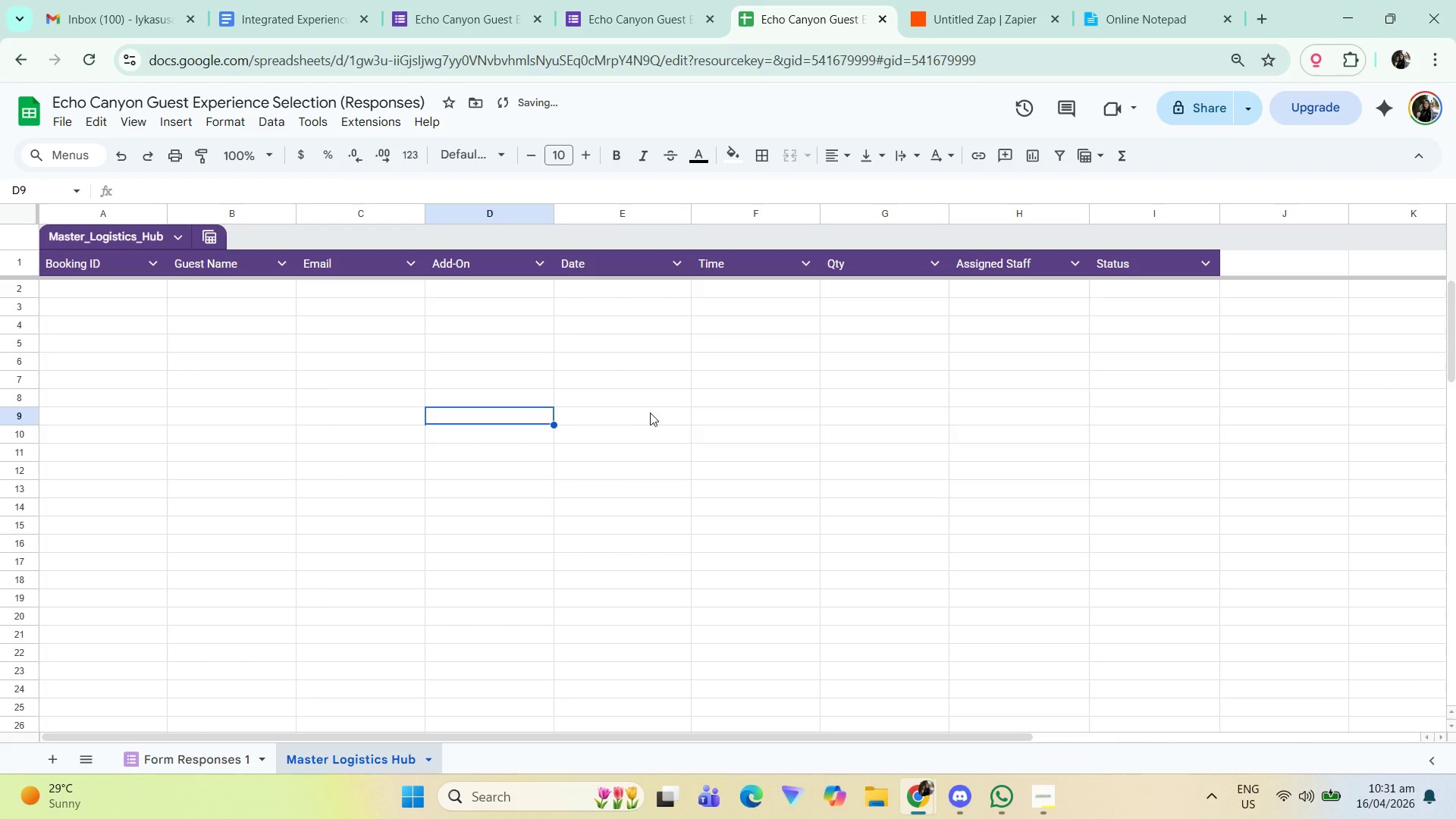 
scroll: coordinate [656, 428], scroll_direction: up, amount: 2.0
 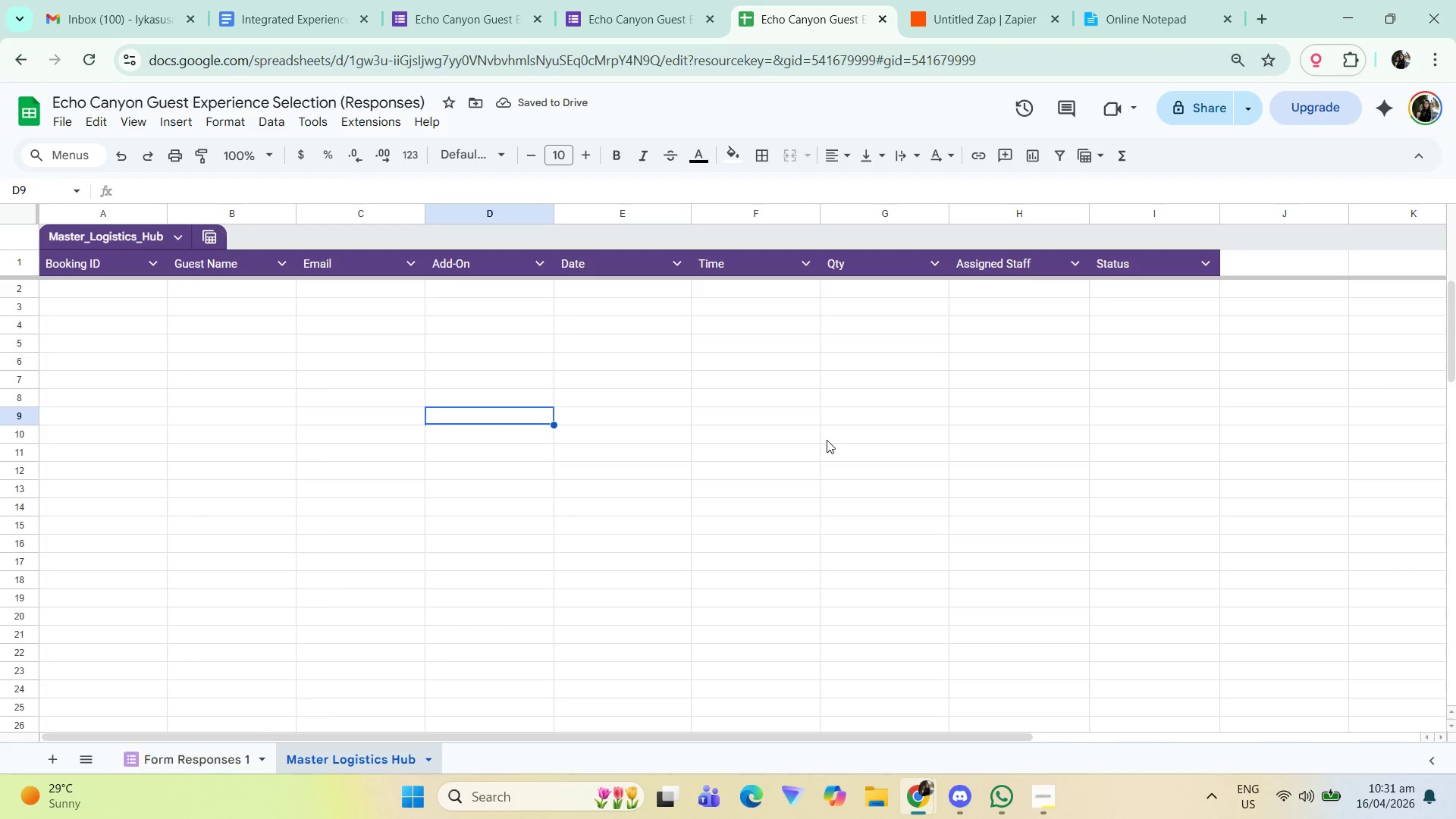 
key(Alt+AltLeft)
 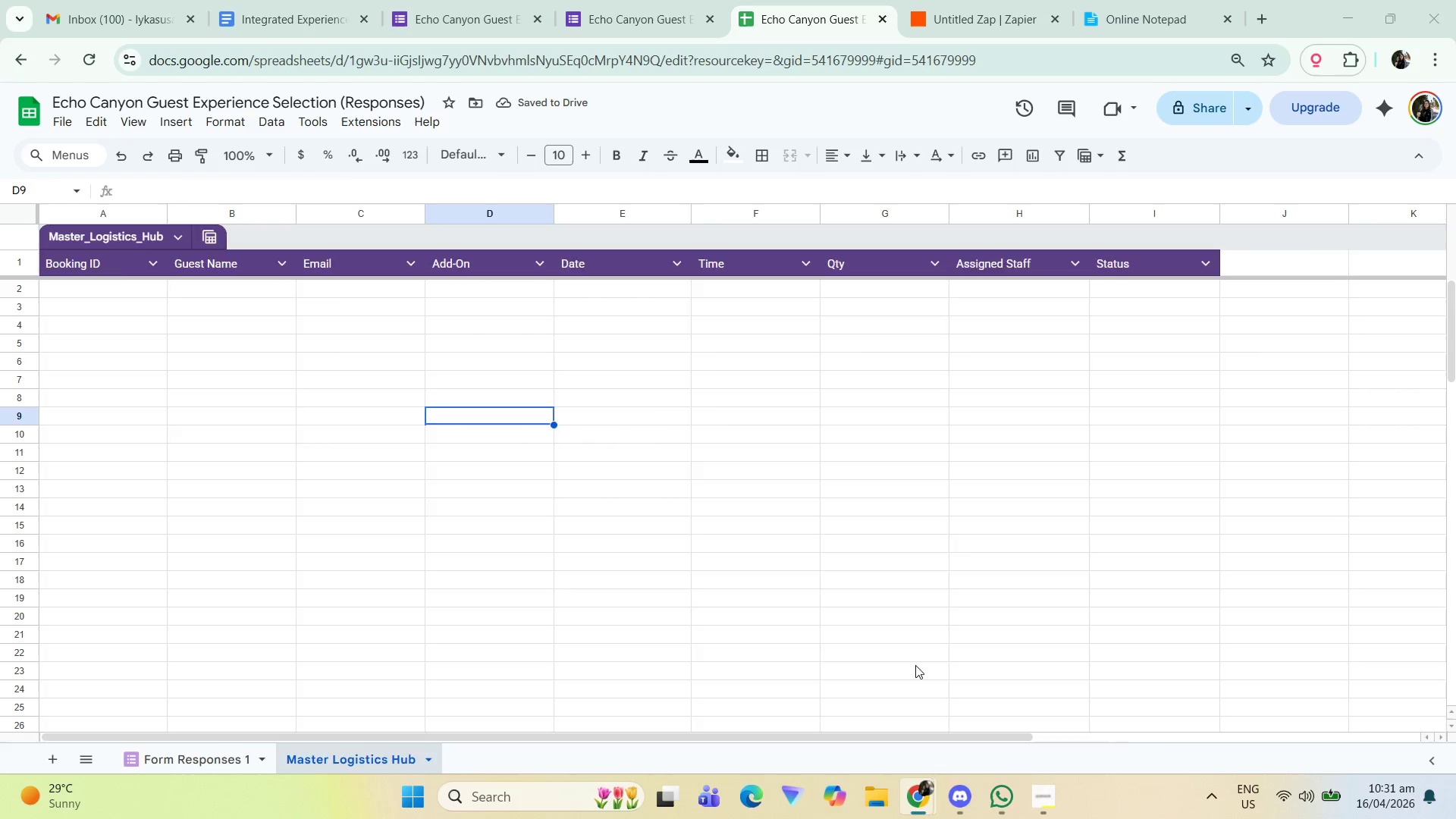 
key(Alt+Tab)